 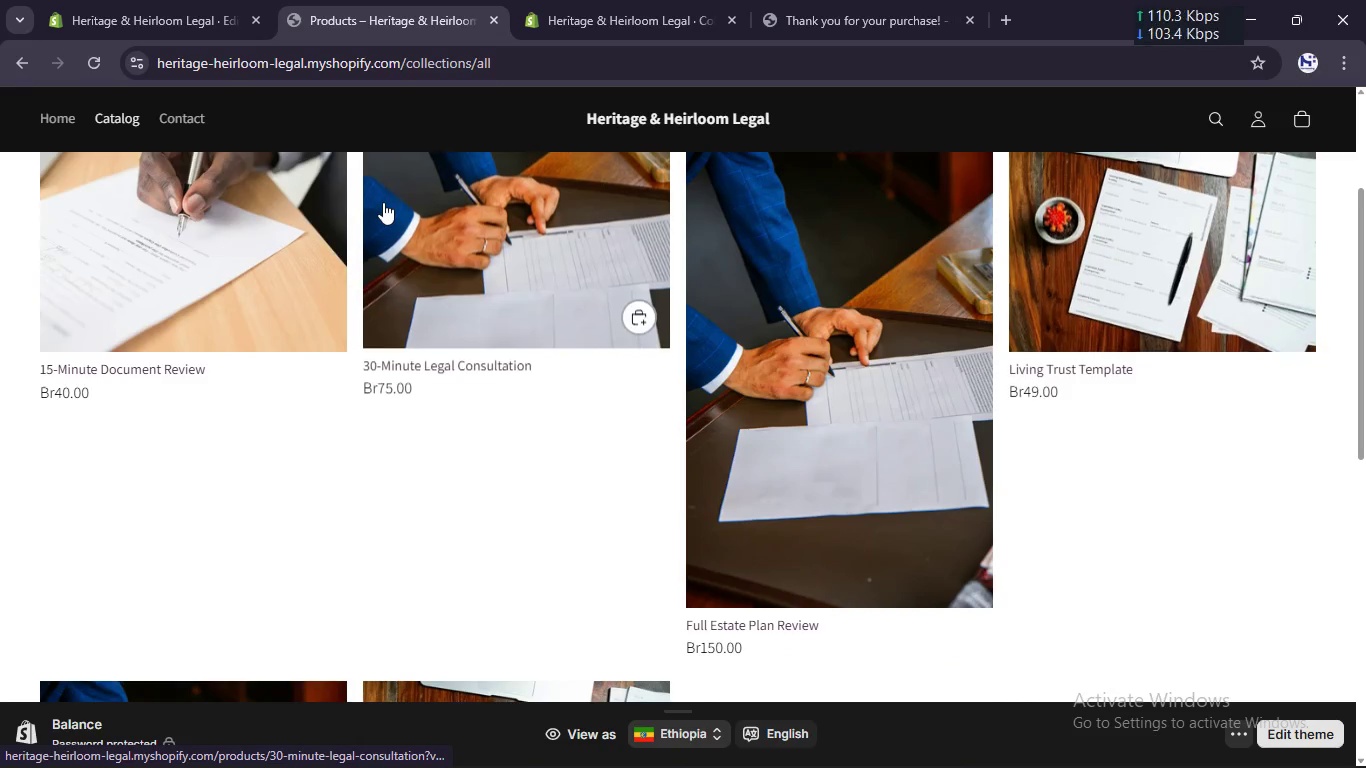 
scroll: coordinate [217, 276], scroll_direction: up, amount: 1.0
 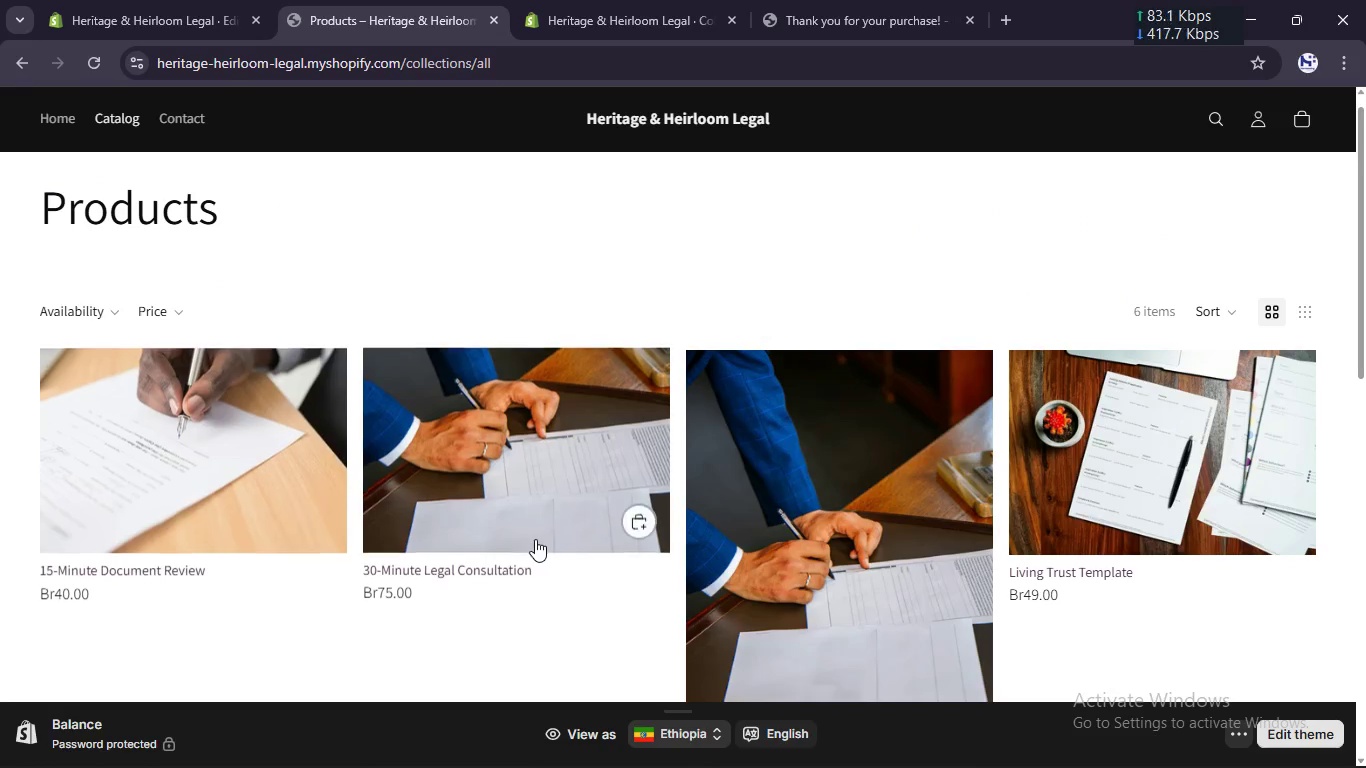 
scroll: coordinate [535, 539], scroll_direction: down, amount: 1.0
 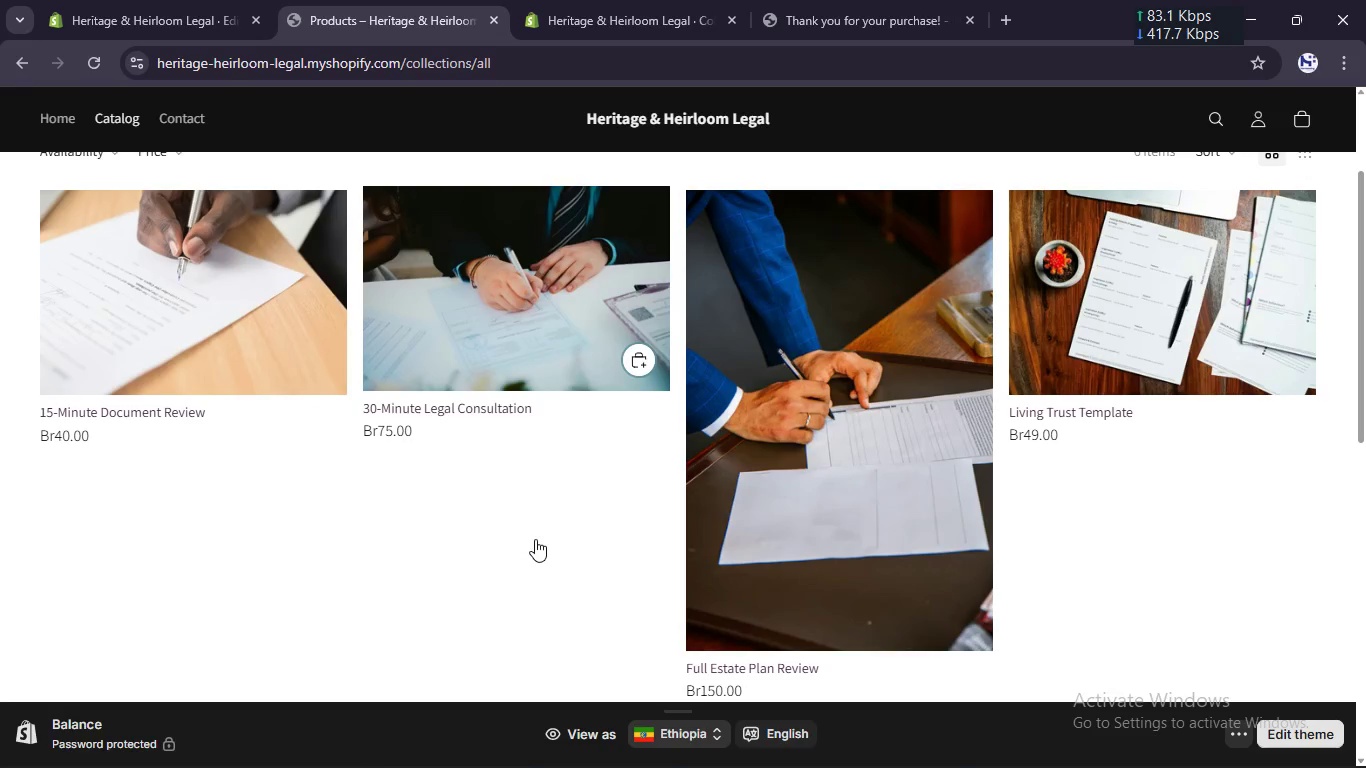 
scroll: coordinate [535, 539], scroll_direction: none, amount: 0.0
 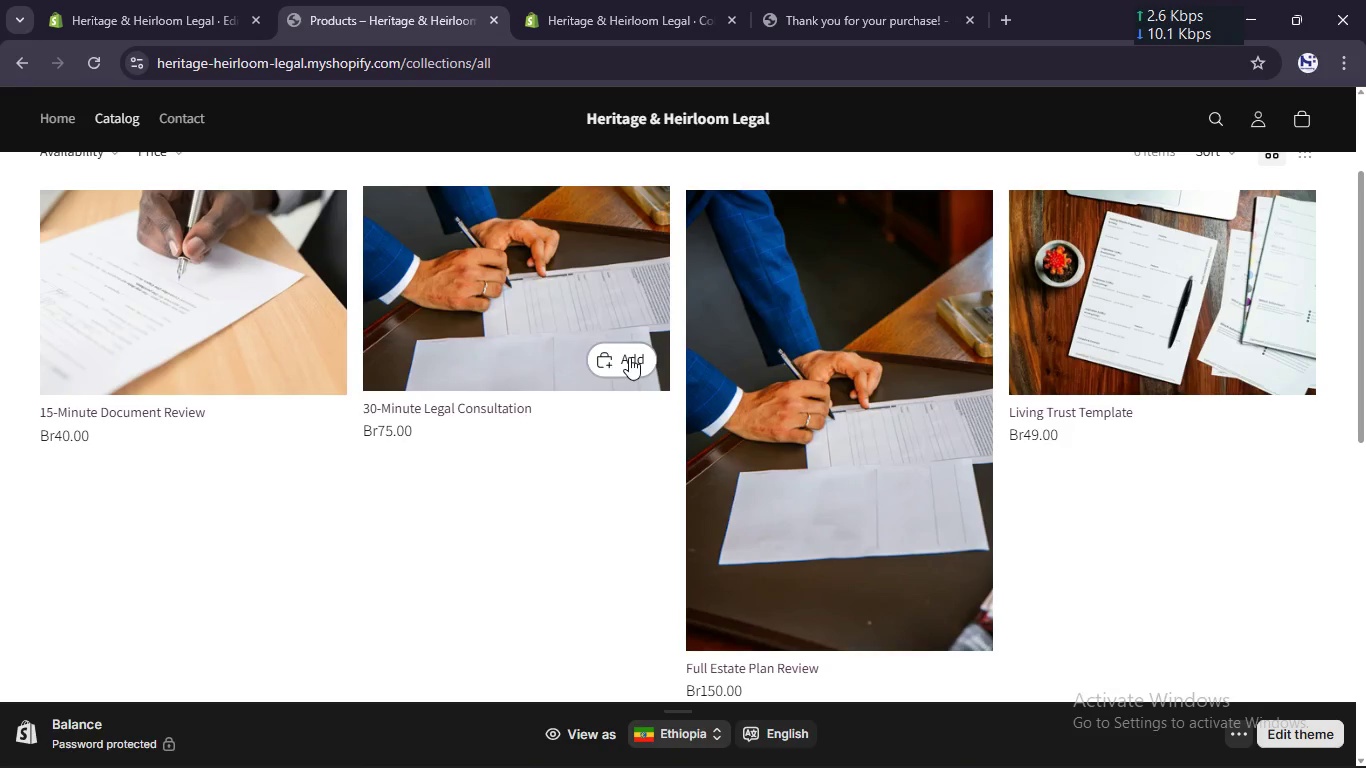 
left_click([629, 357])
 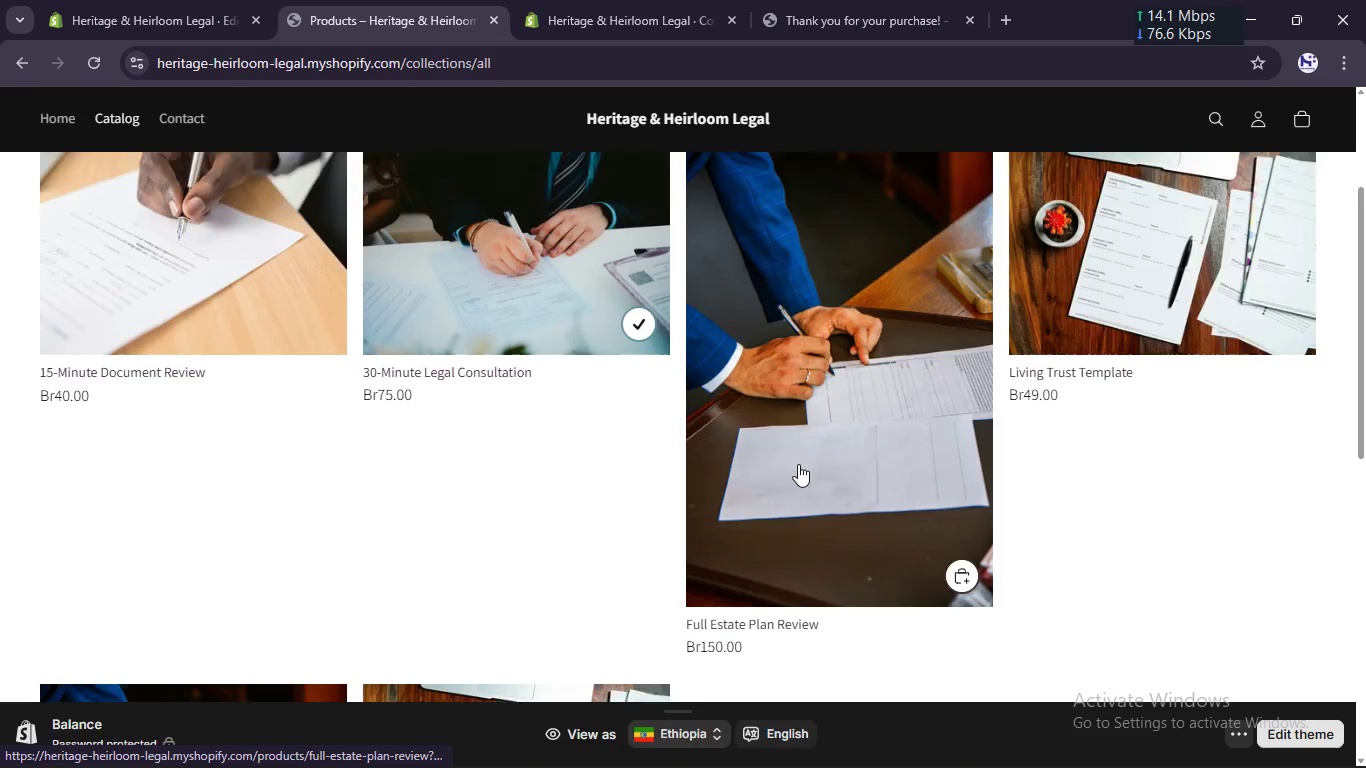 
scroll: coordinate [798, 464], scroll_direction: down, amount: 1.0
 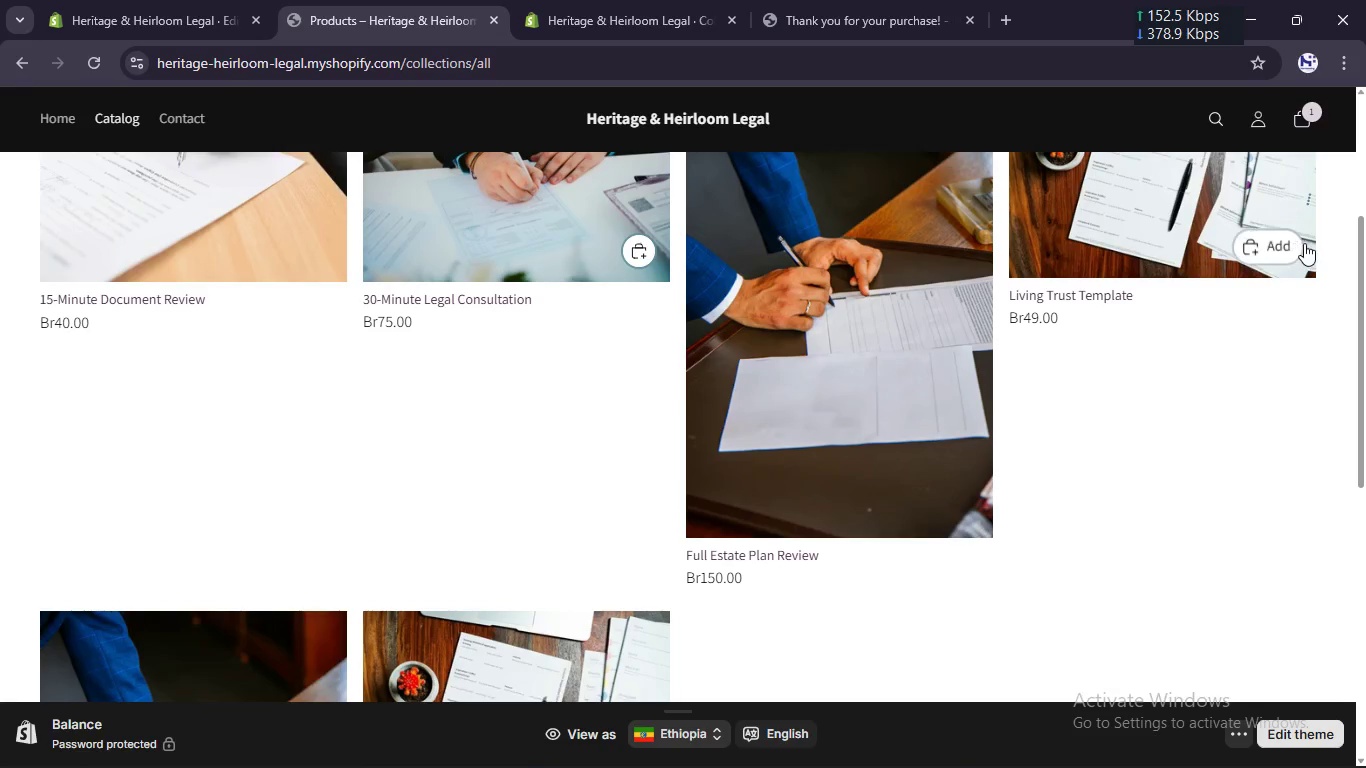 
left_click([1286, 250])
 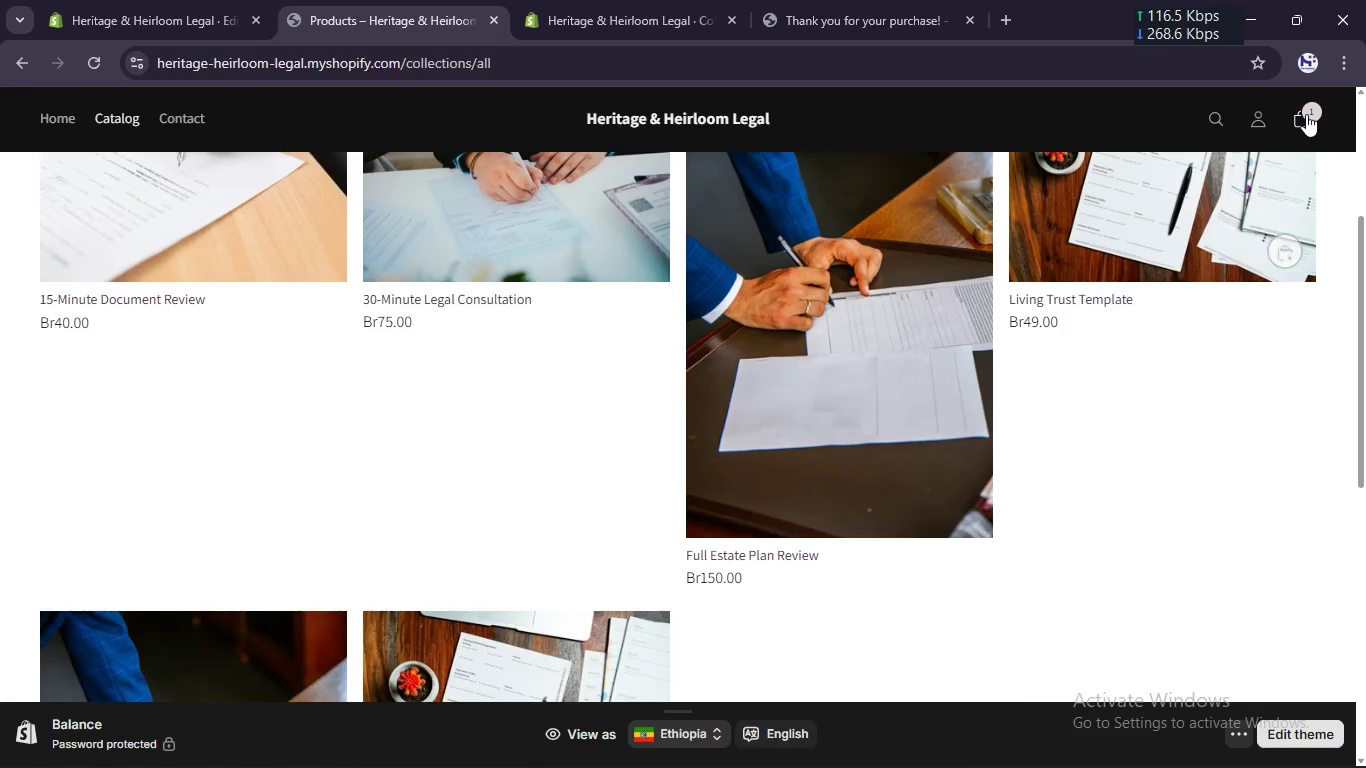 
left_click([1306, 114])
 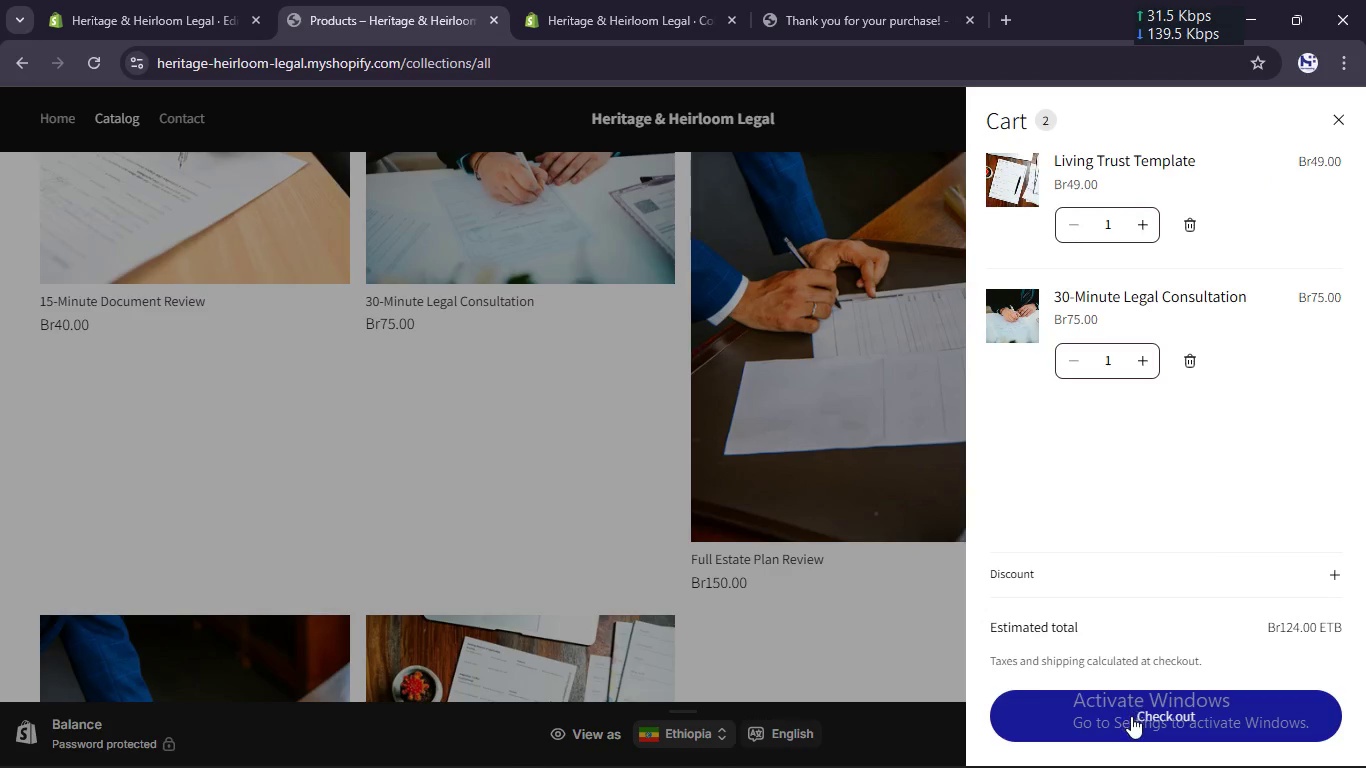 
left_click([1131, 716])
 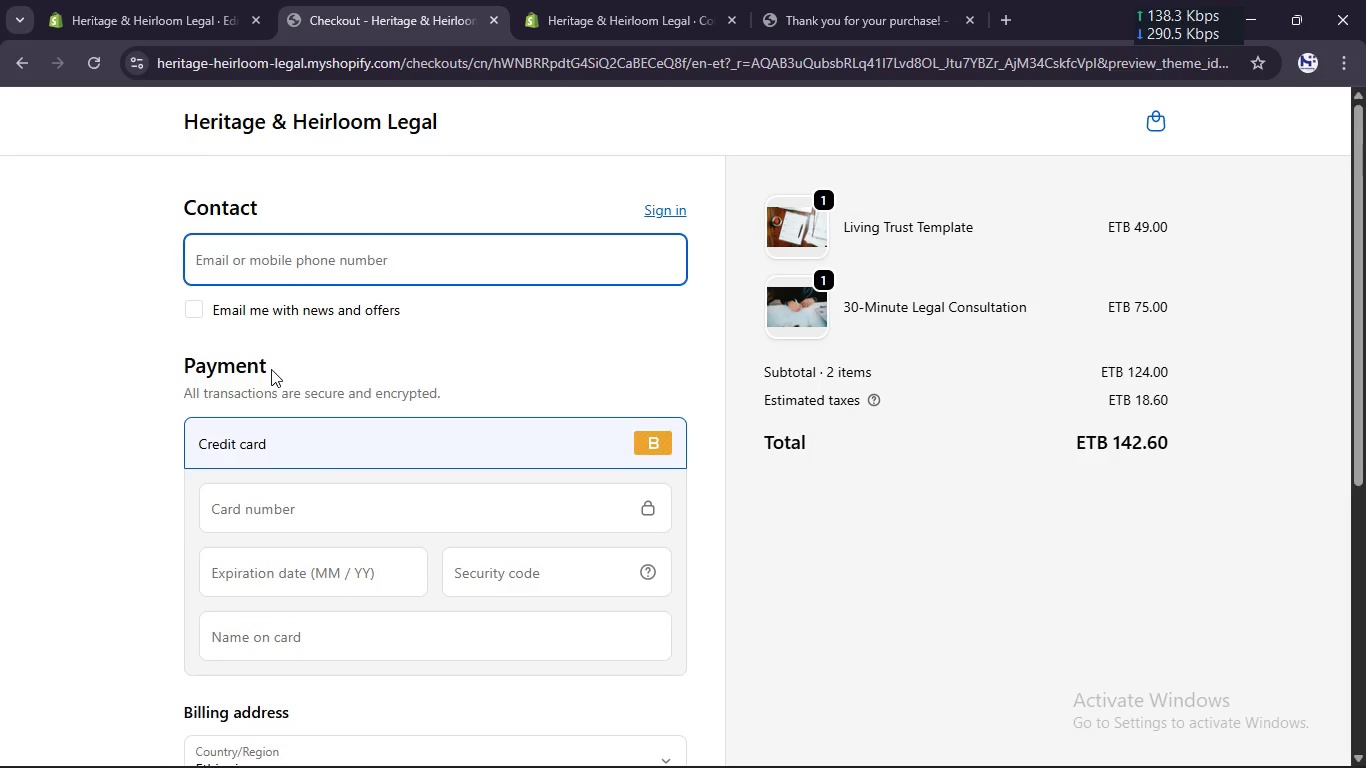 
wait(5.88)
 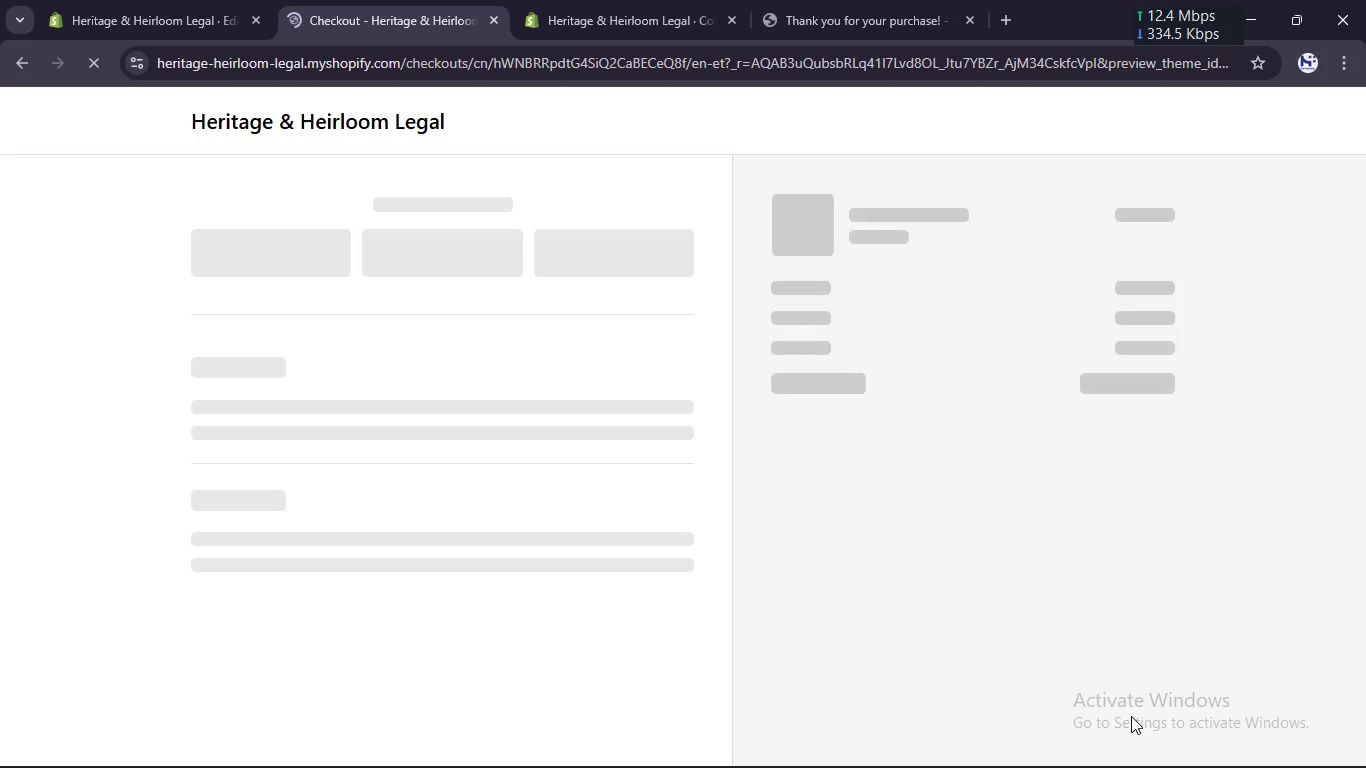 
left_click([267, 270])
 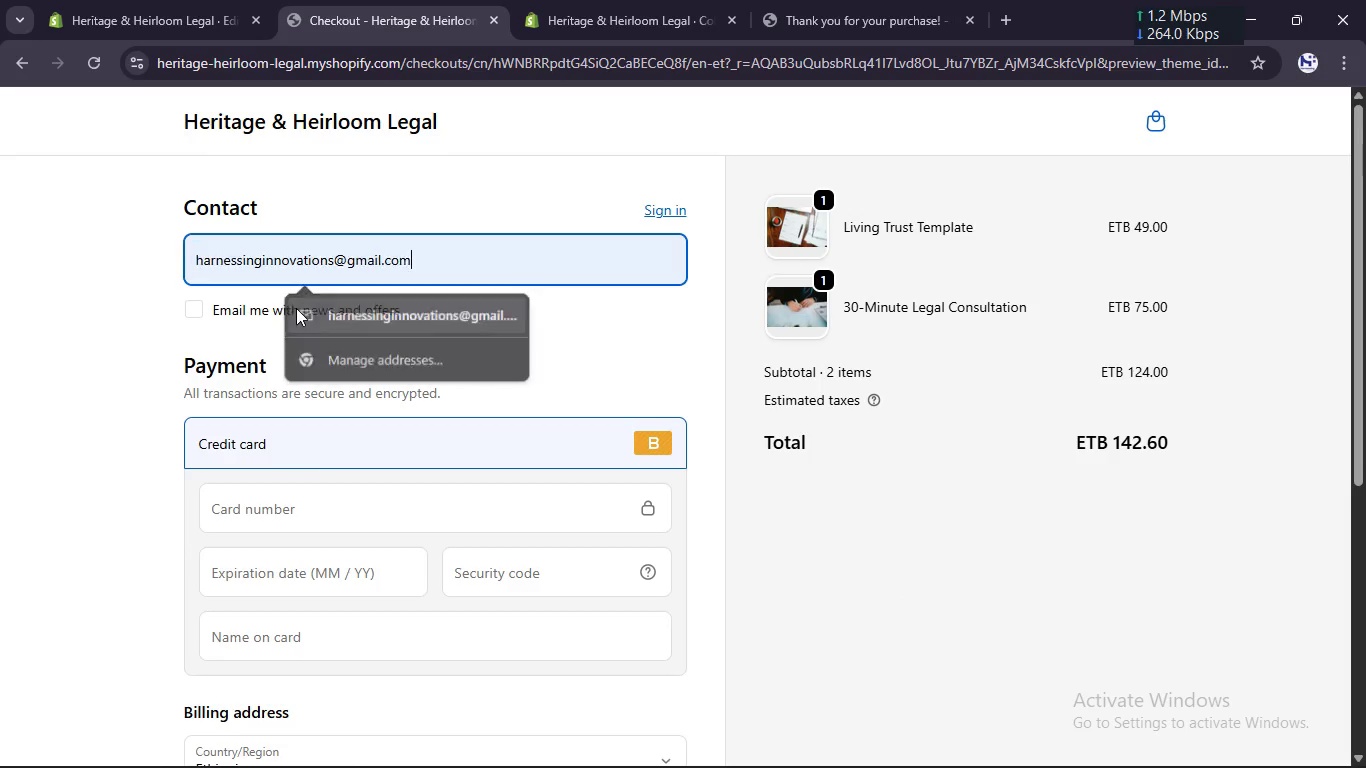 
left_click([296, 308])
 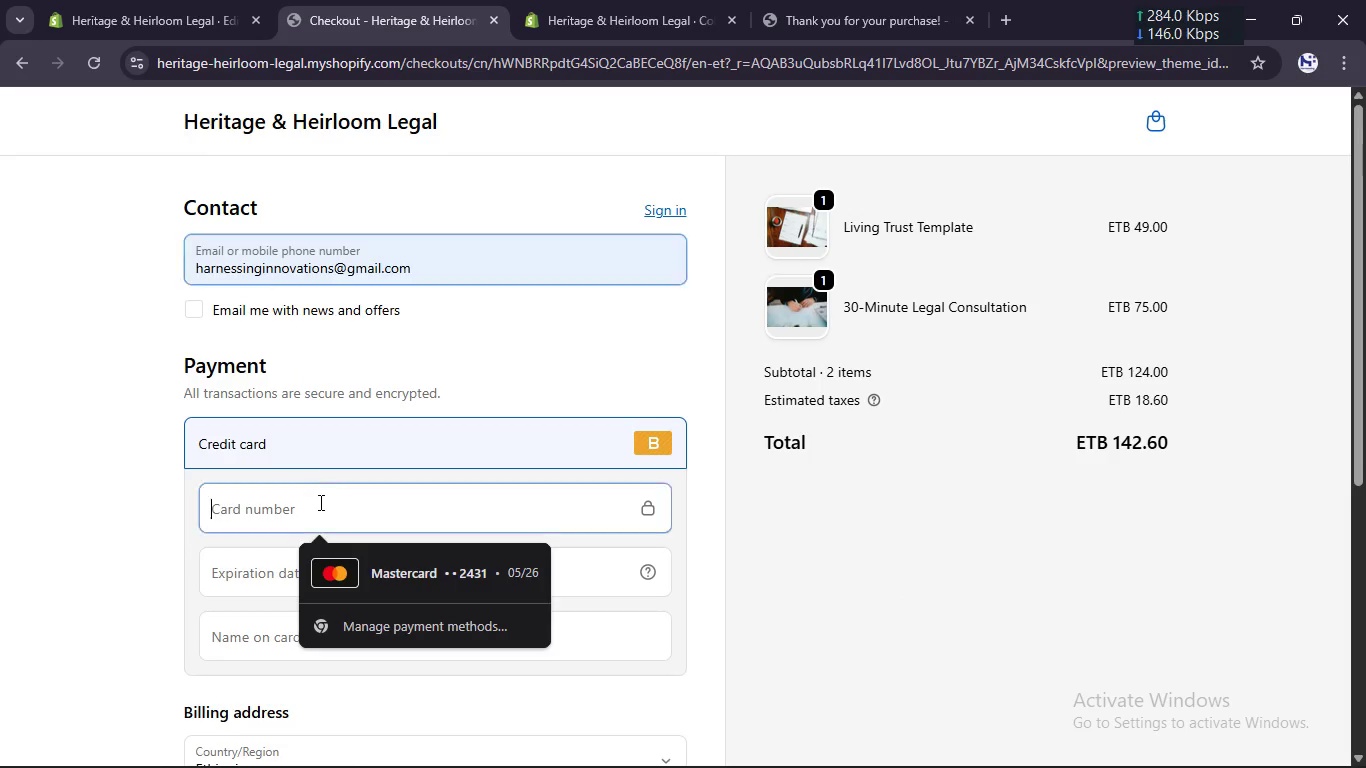 
left_click([319, 502])
 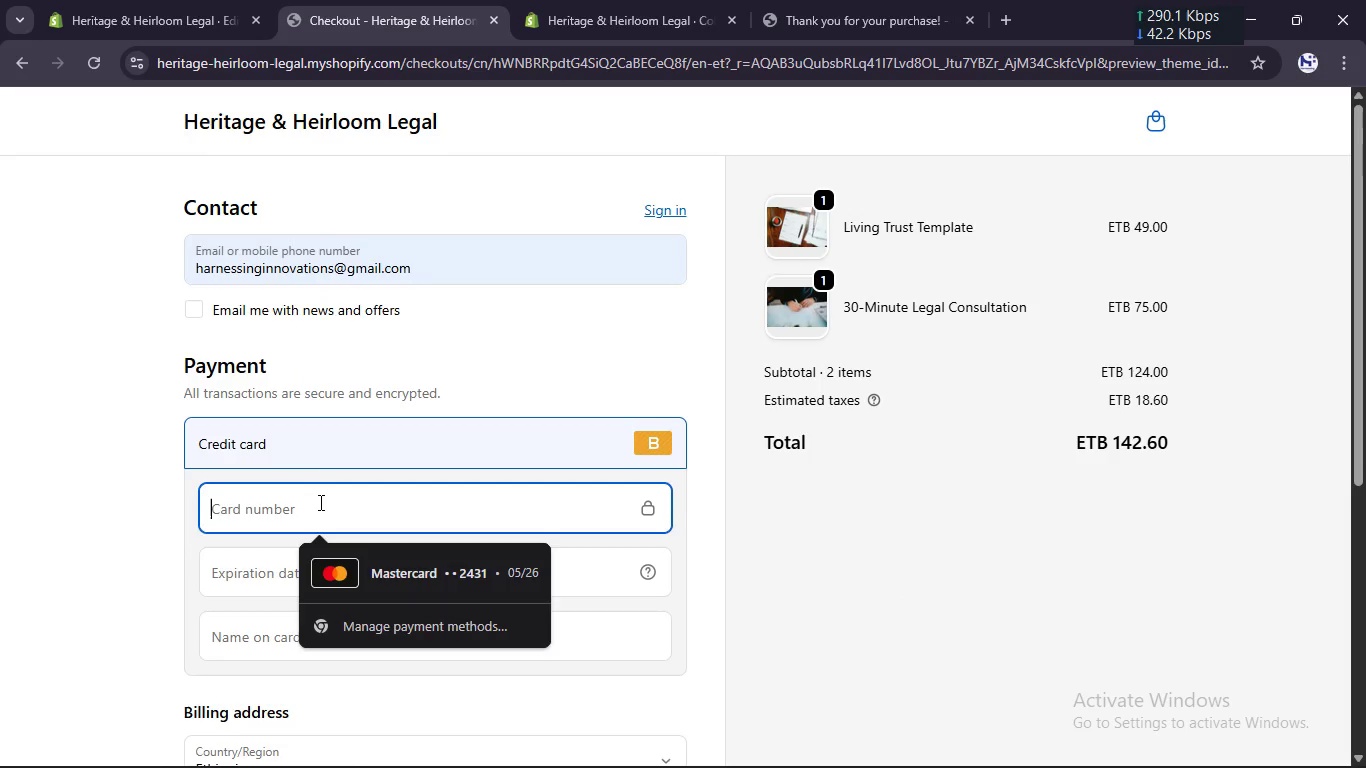 
left_click([319, 502])
 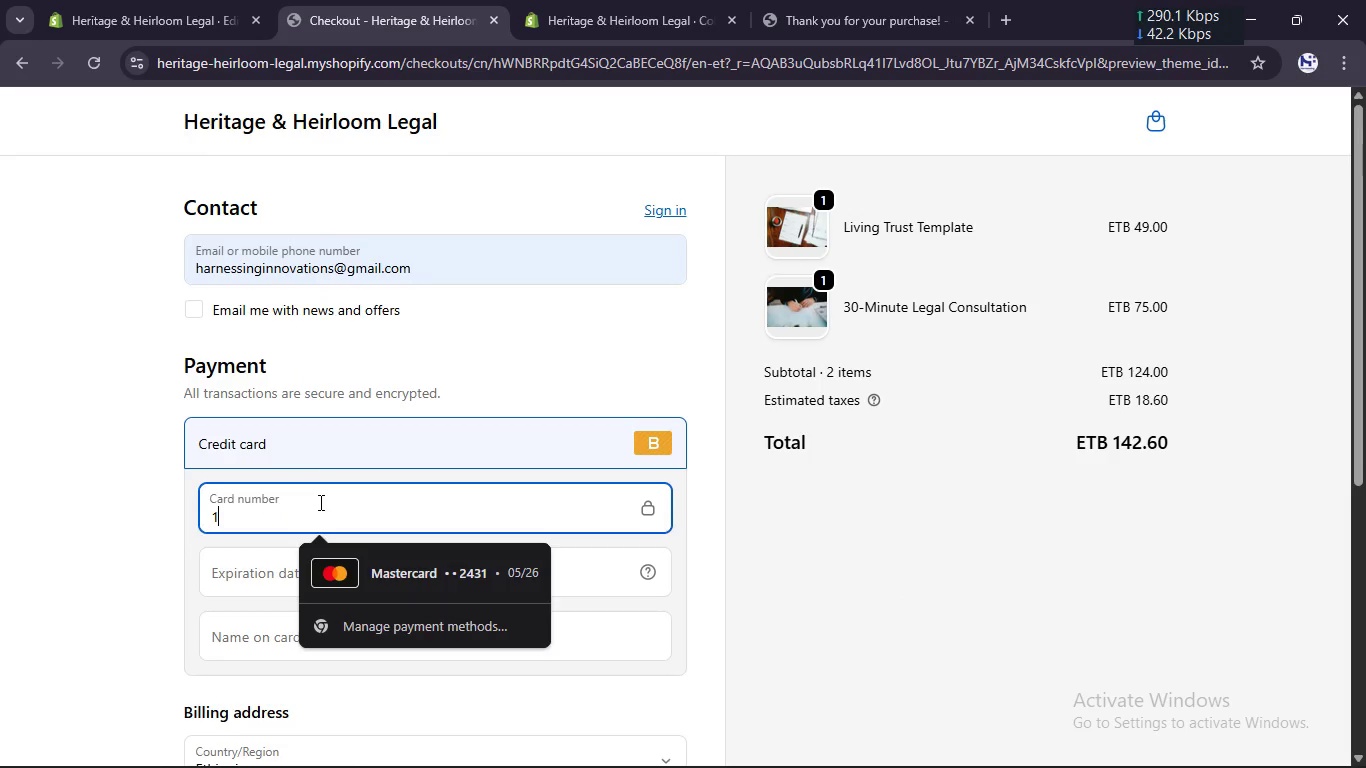 
key(Numpad1)
 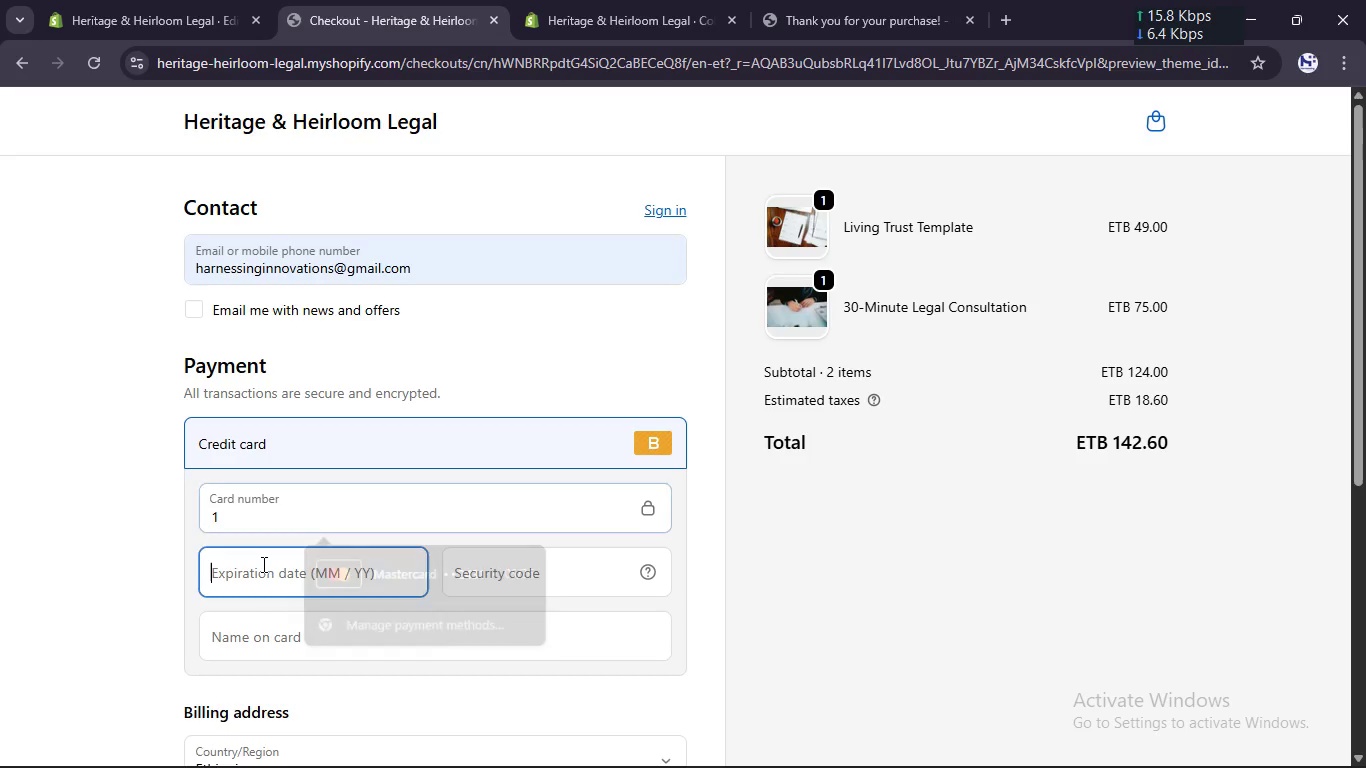 
left_click([262, 564])
 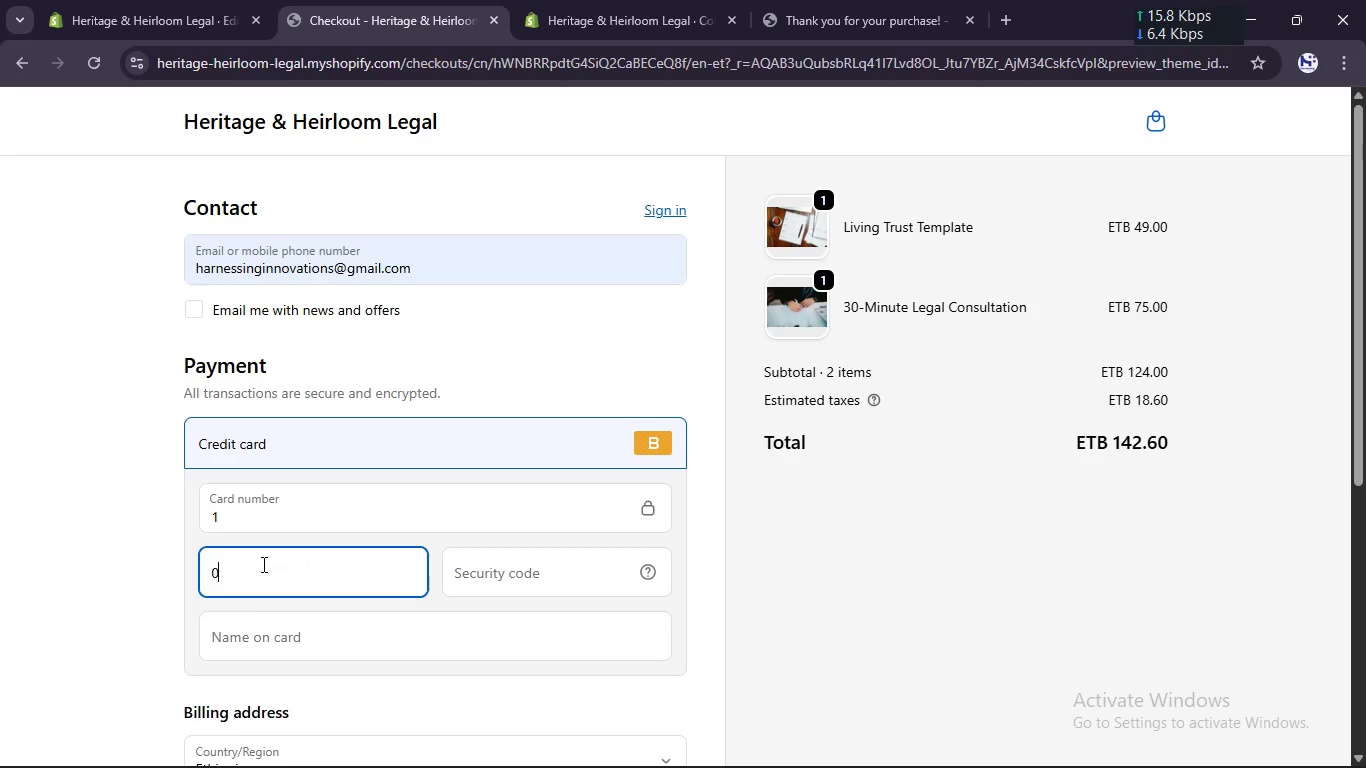 
hold_key(key=Numpad0, duration=0.42)
 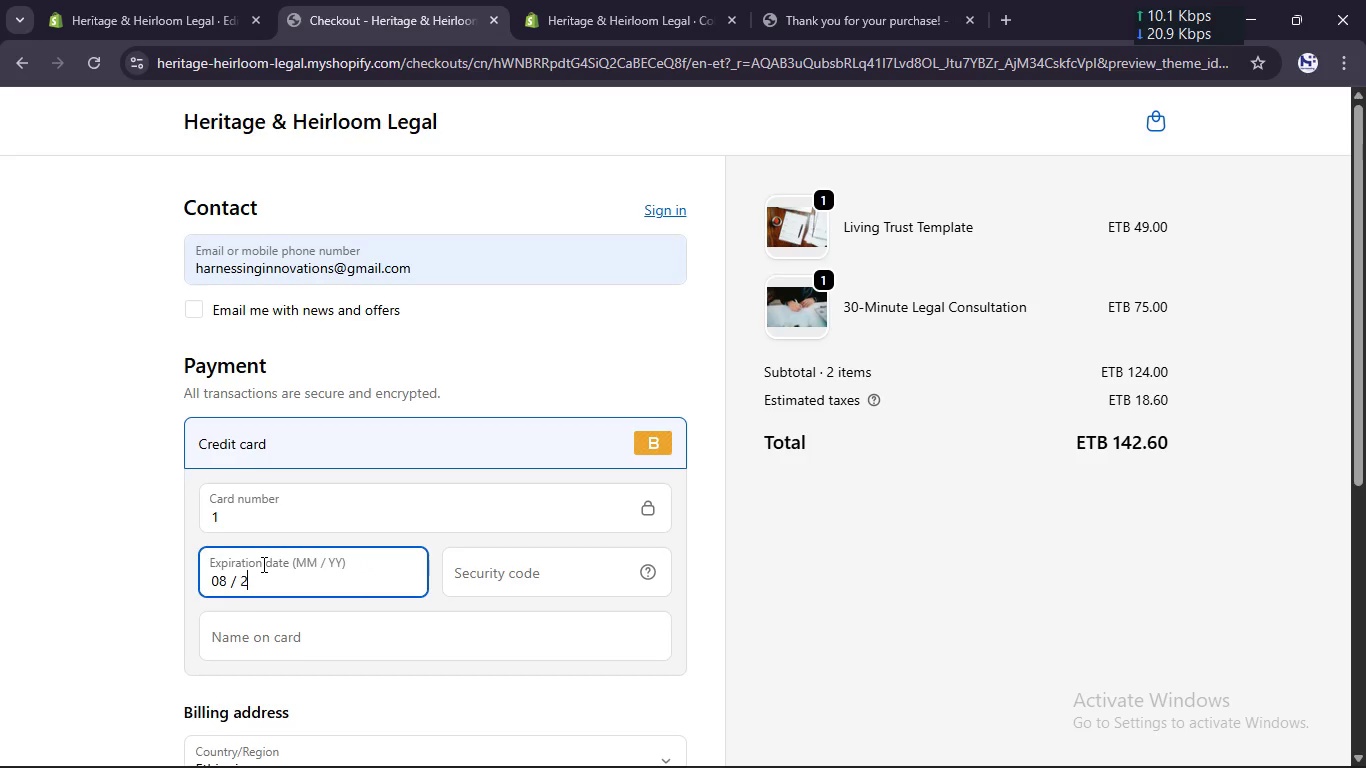 
key(Numpad8)
 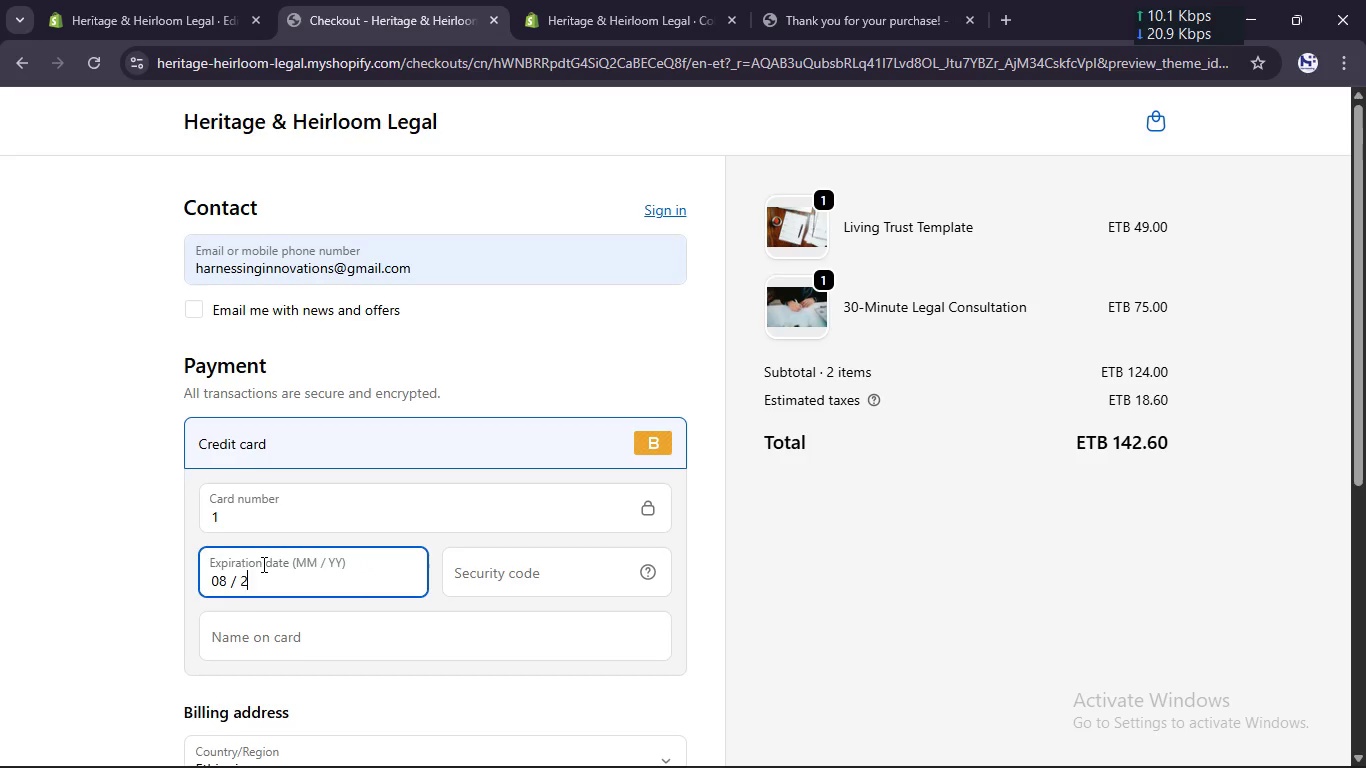 
key(Numpad2)
 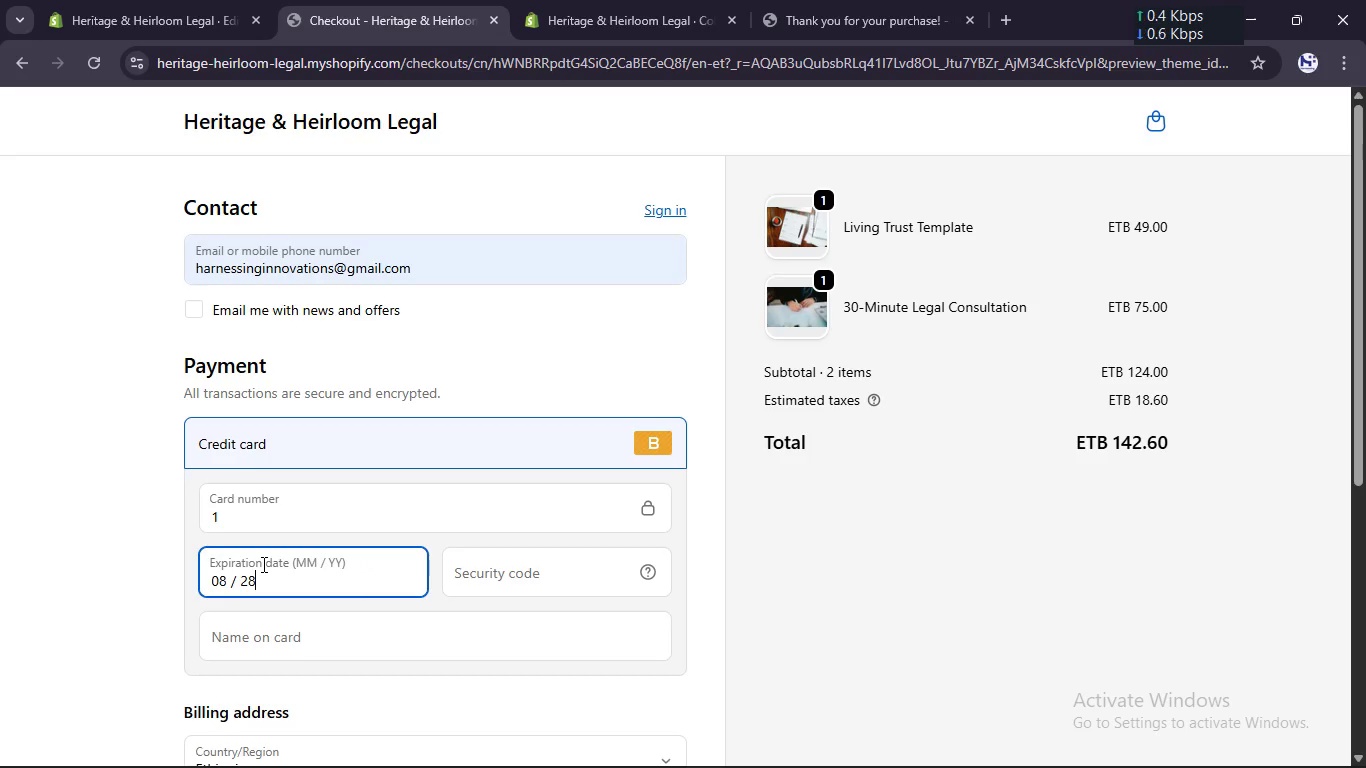 
key(Numpad8)
 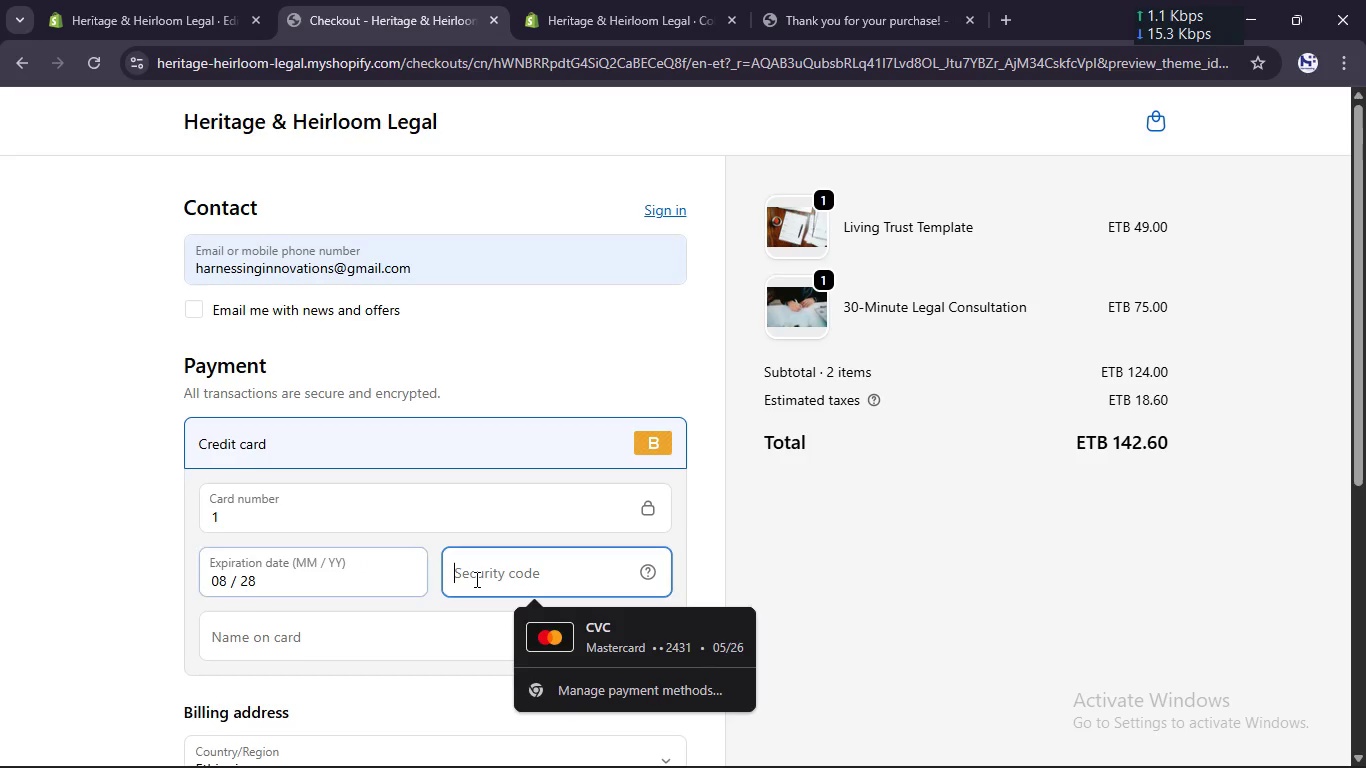 
left_click([475, 579])
 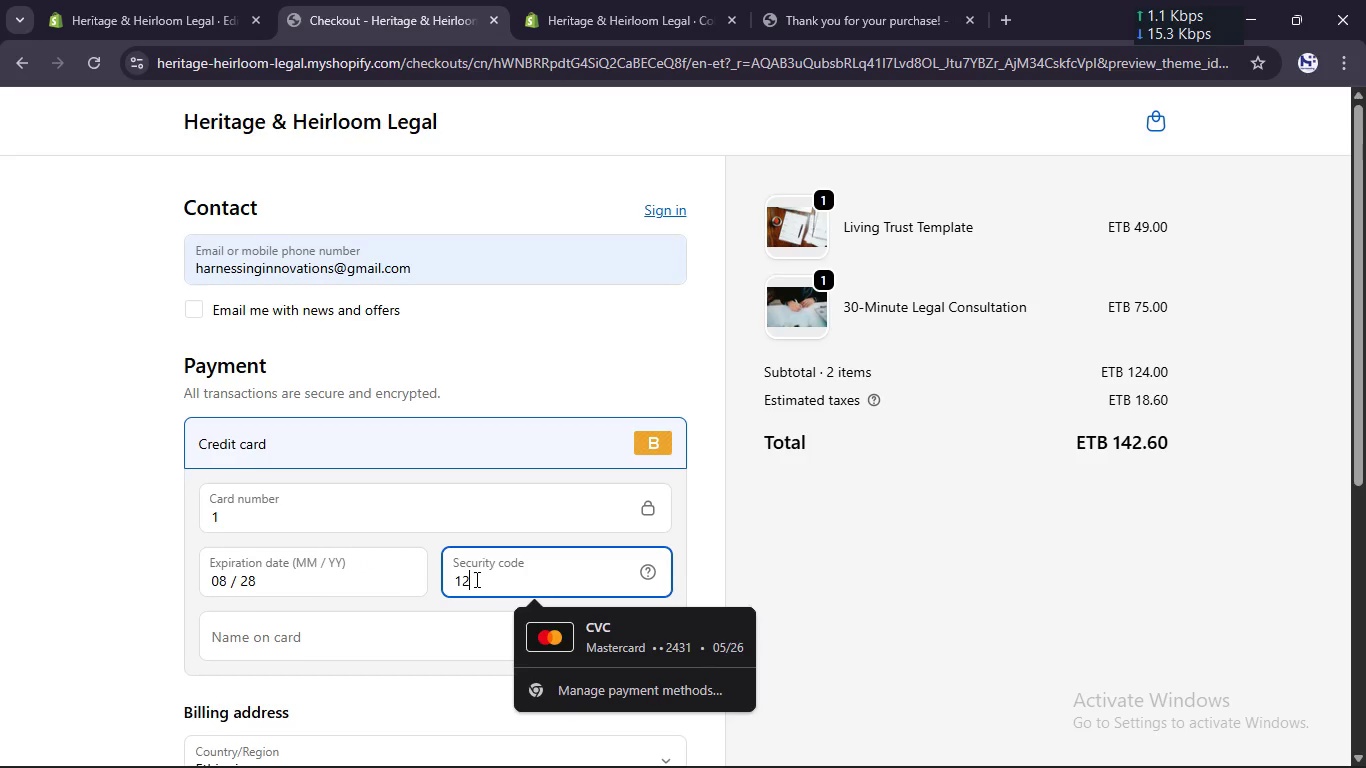 
key(Numpad1)
 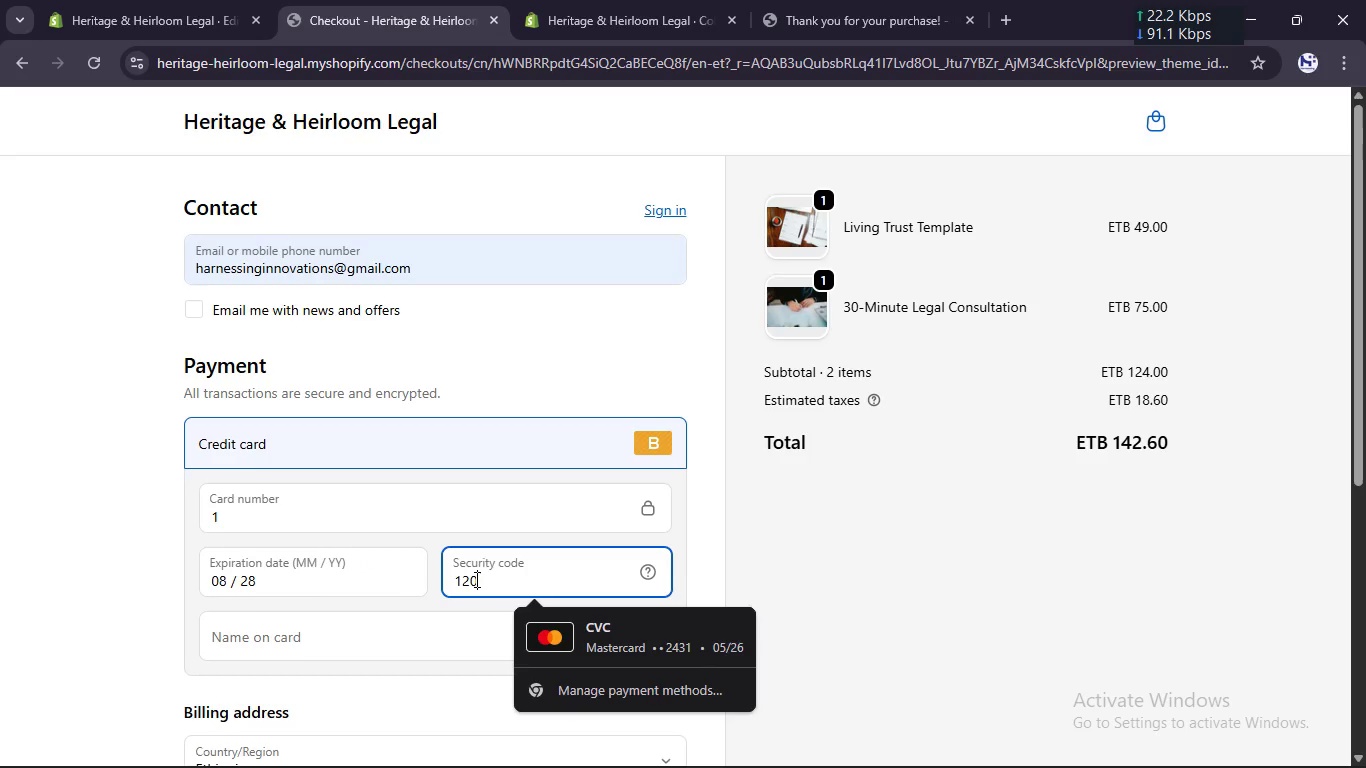 
key(Numpad2)
 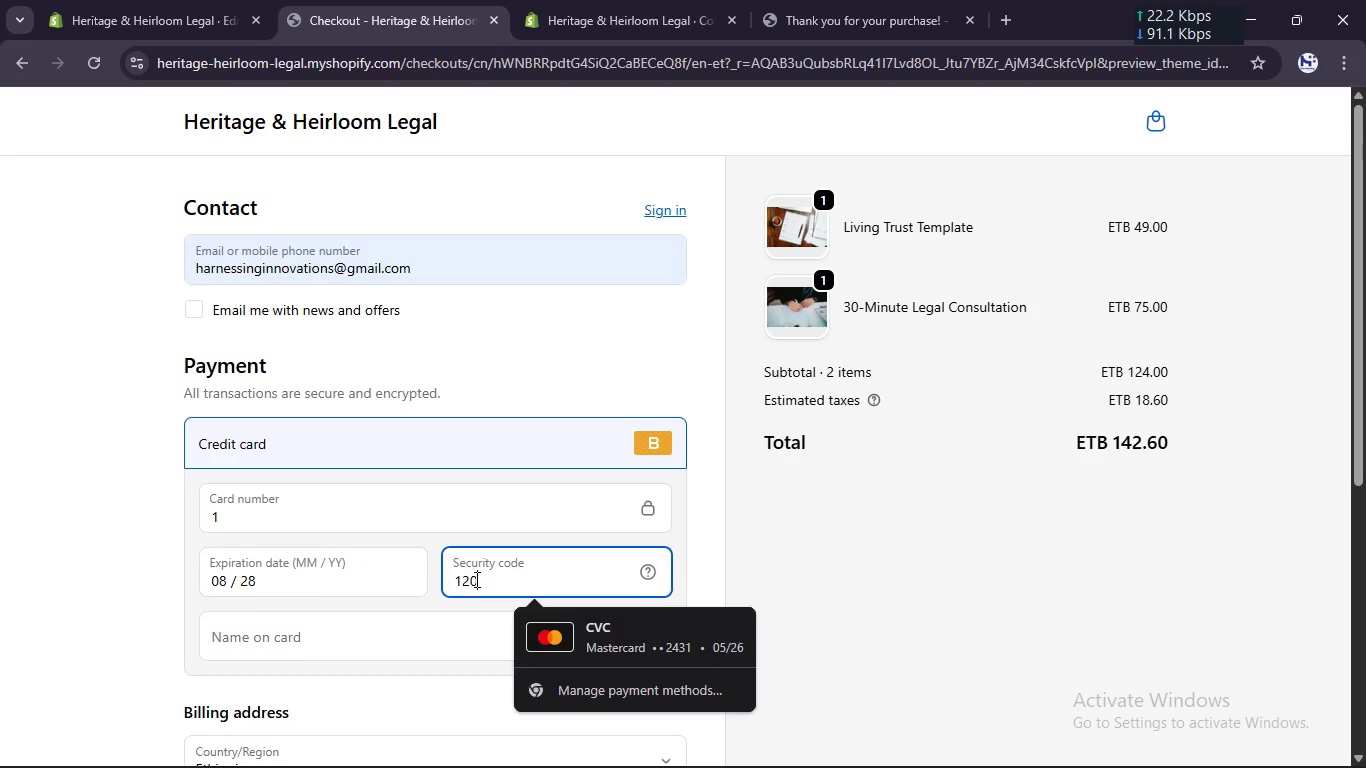 
key(Numpad0)
 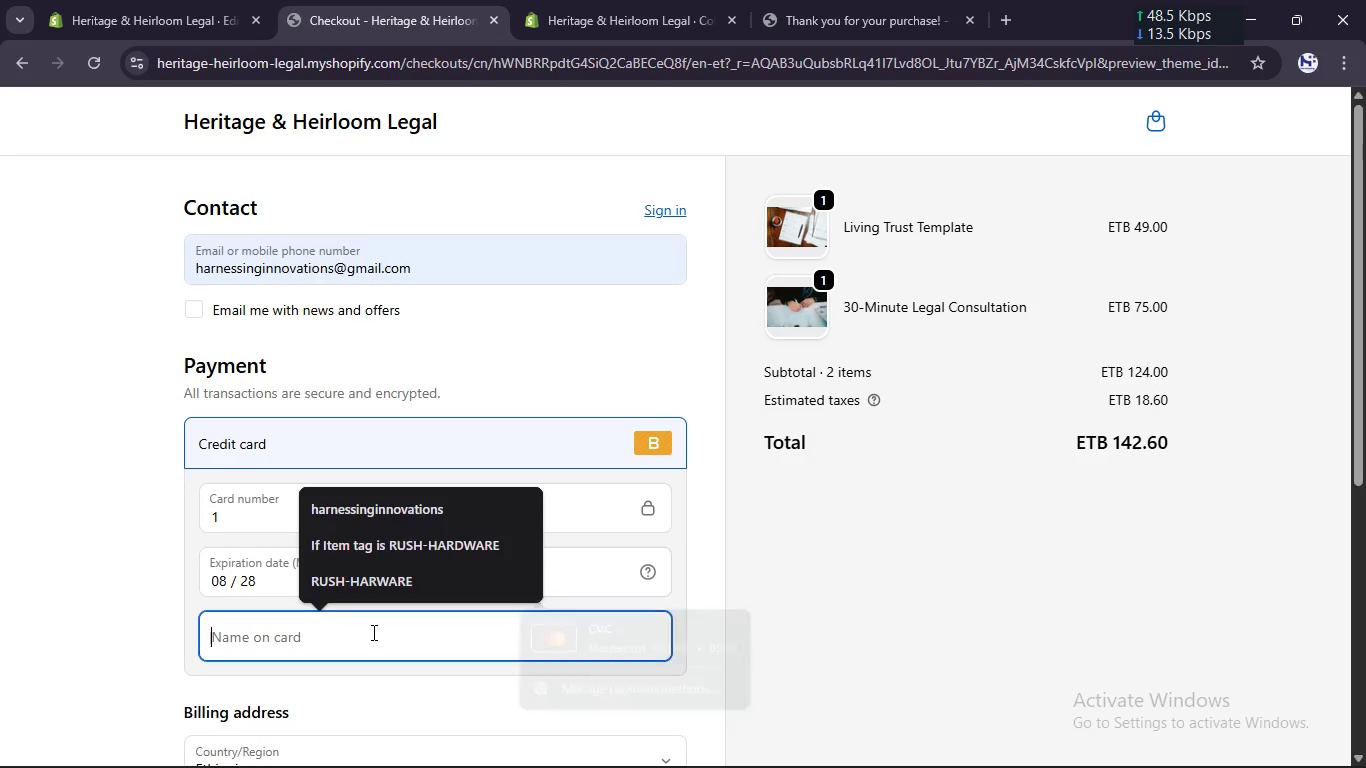 
left_click([372, 632])
 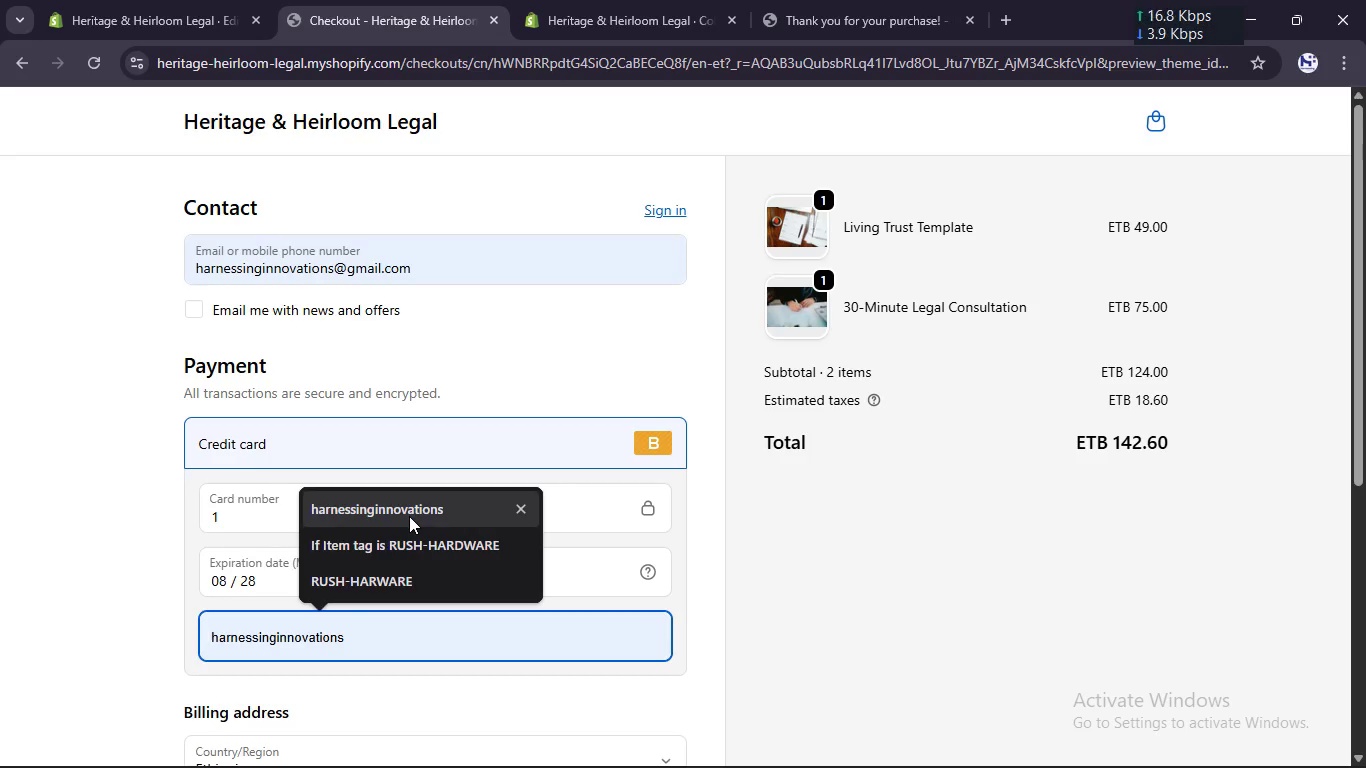 
left_click([409, 516])
 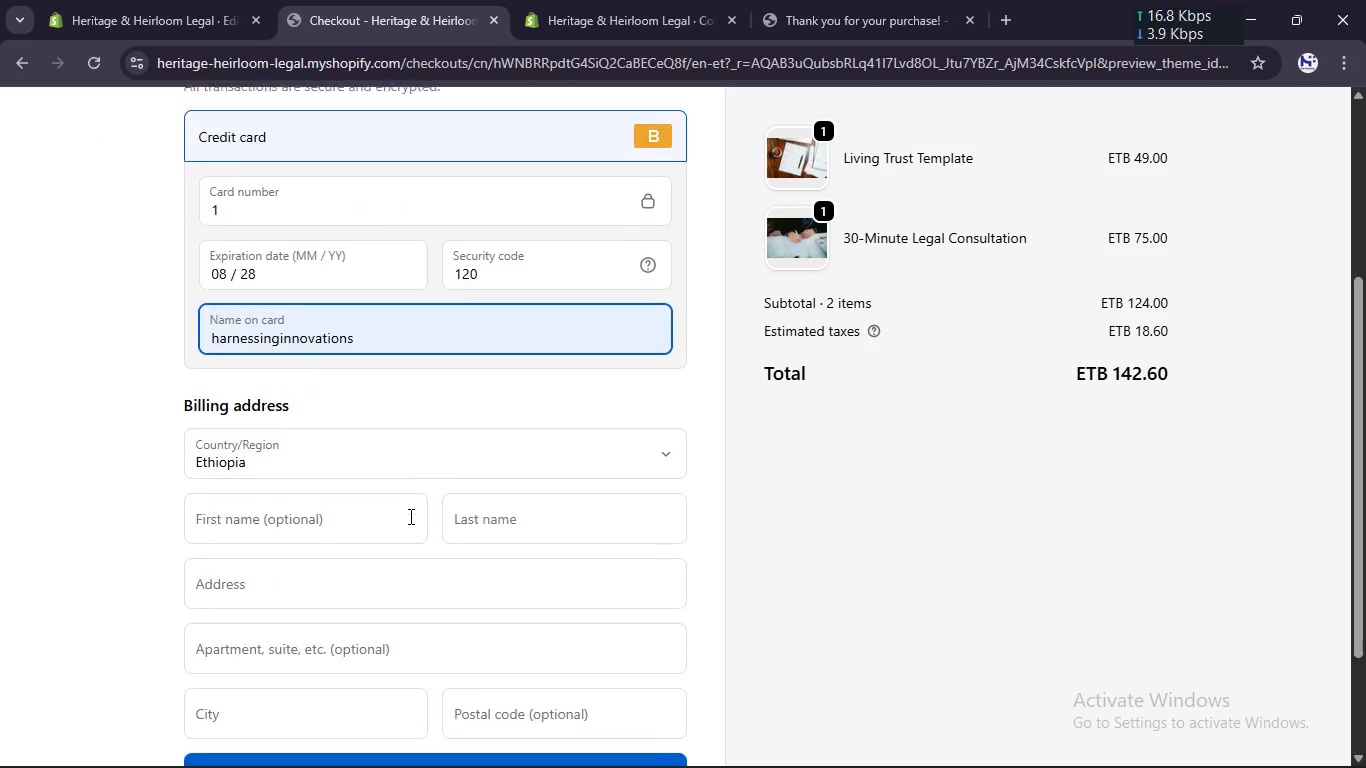 
scroll: coordinate [416, 465], scroll_direction: down, amount: 5.0
 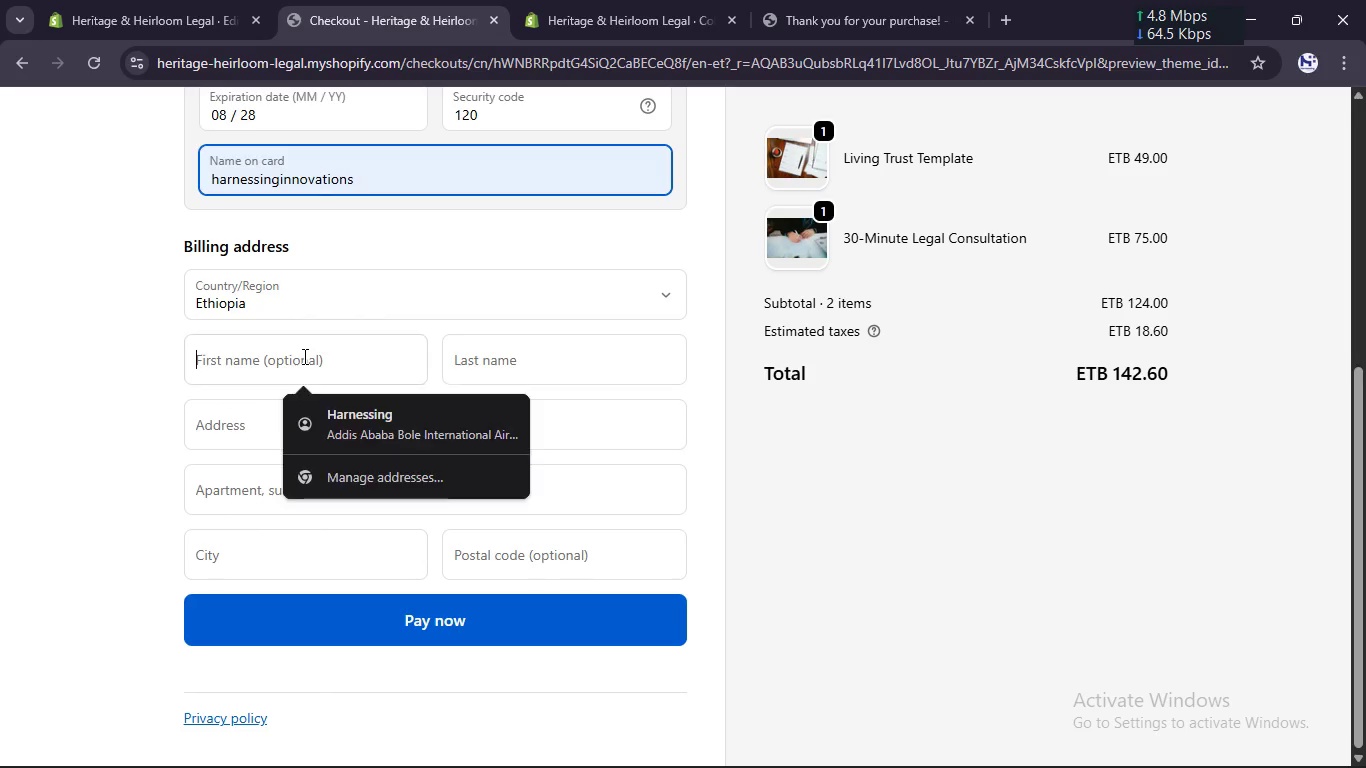 
left_click([303, 356])
 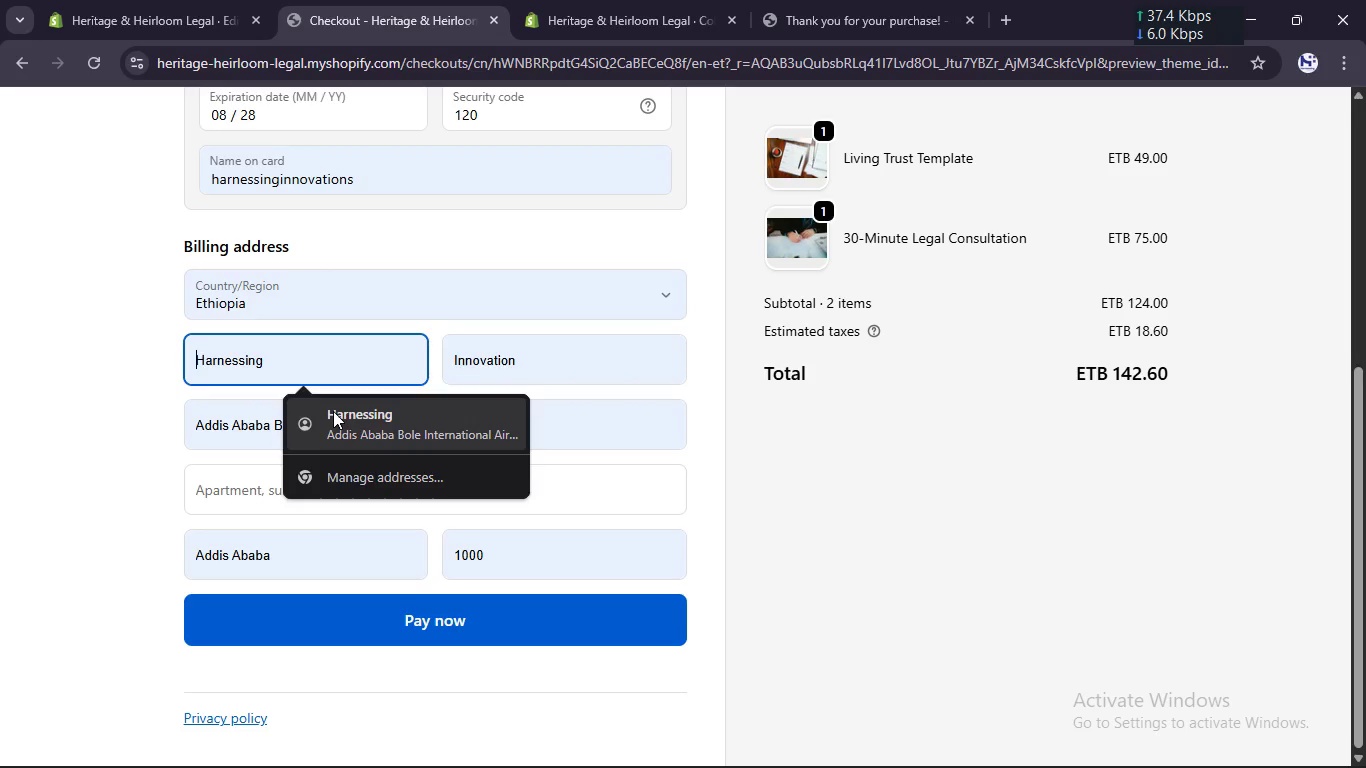 
left_click([333, 411])
 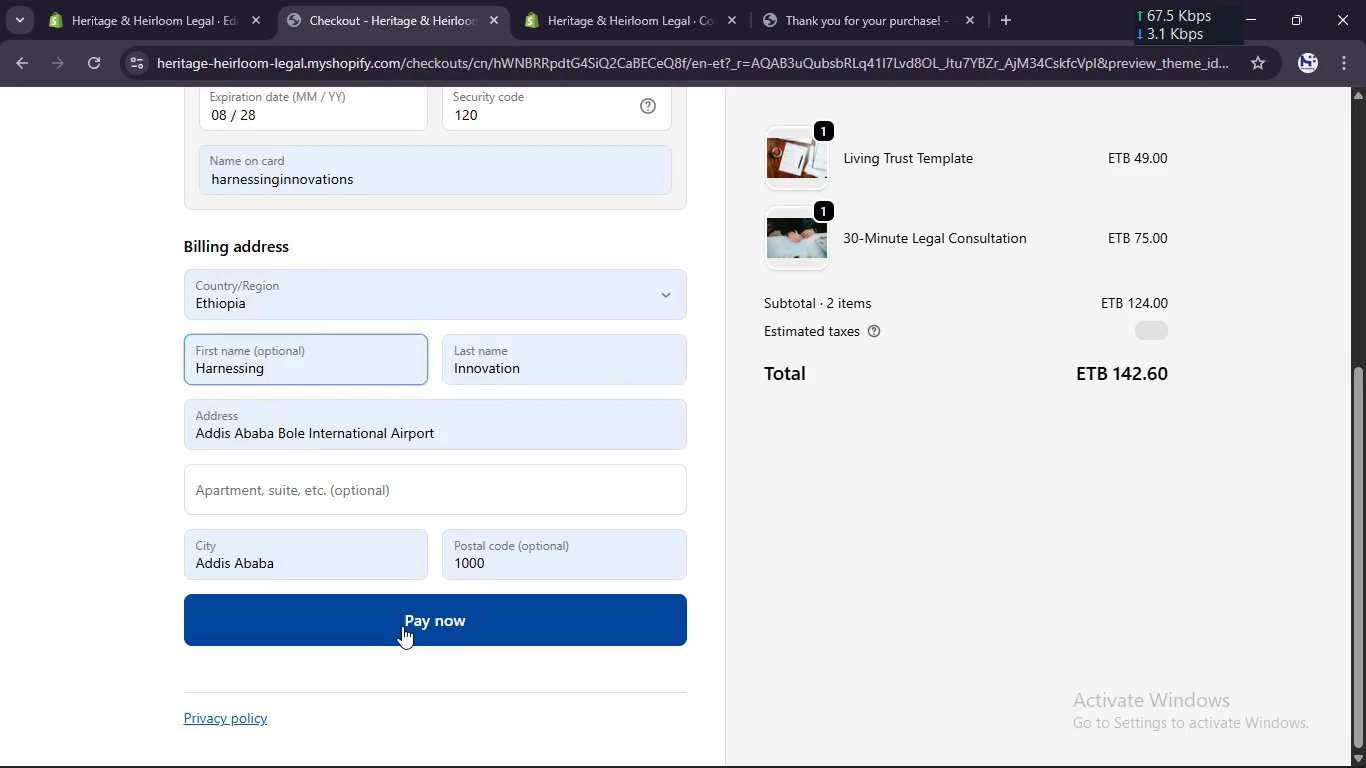 
left_click([402, 626])
 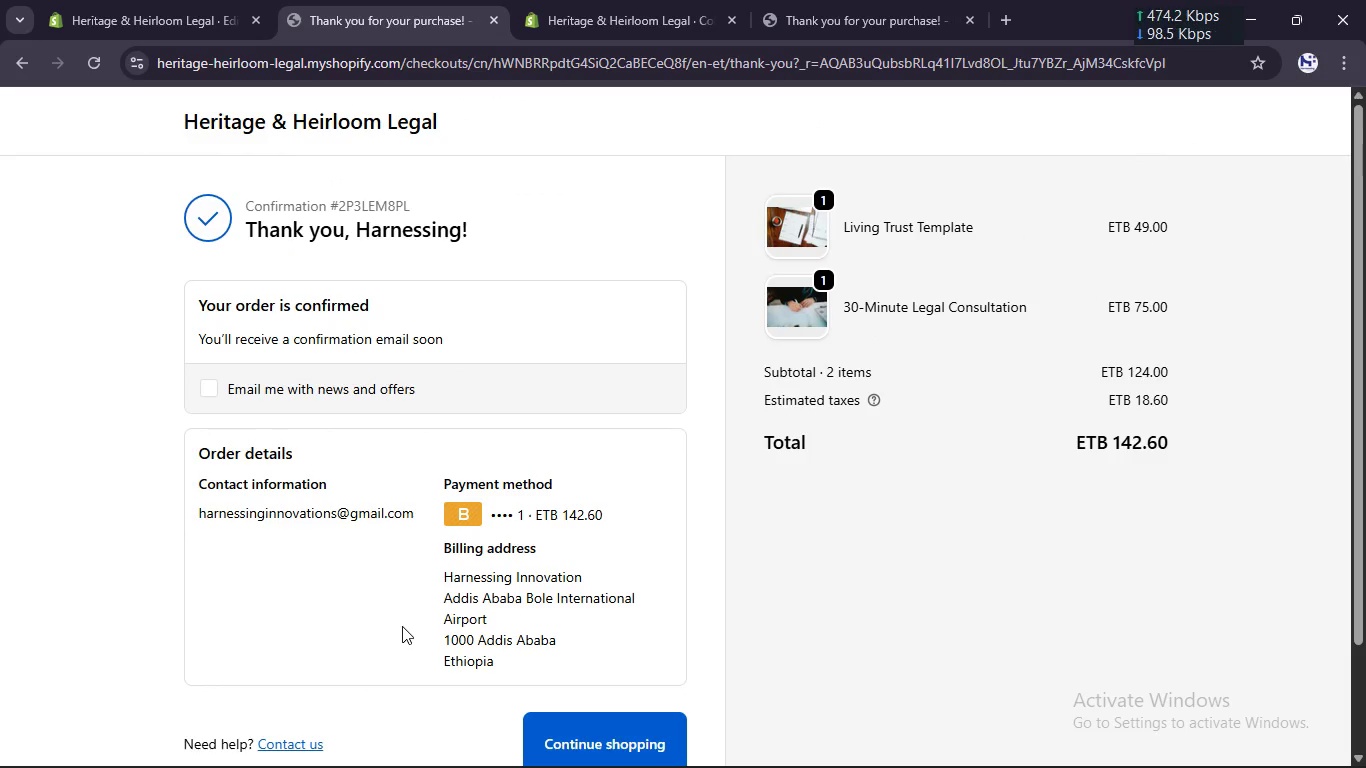 
wait(5.42)
 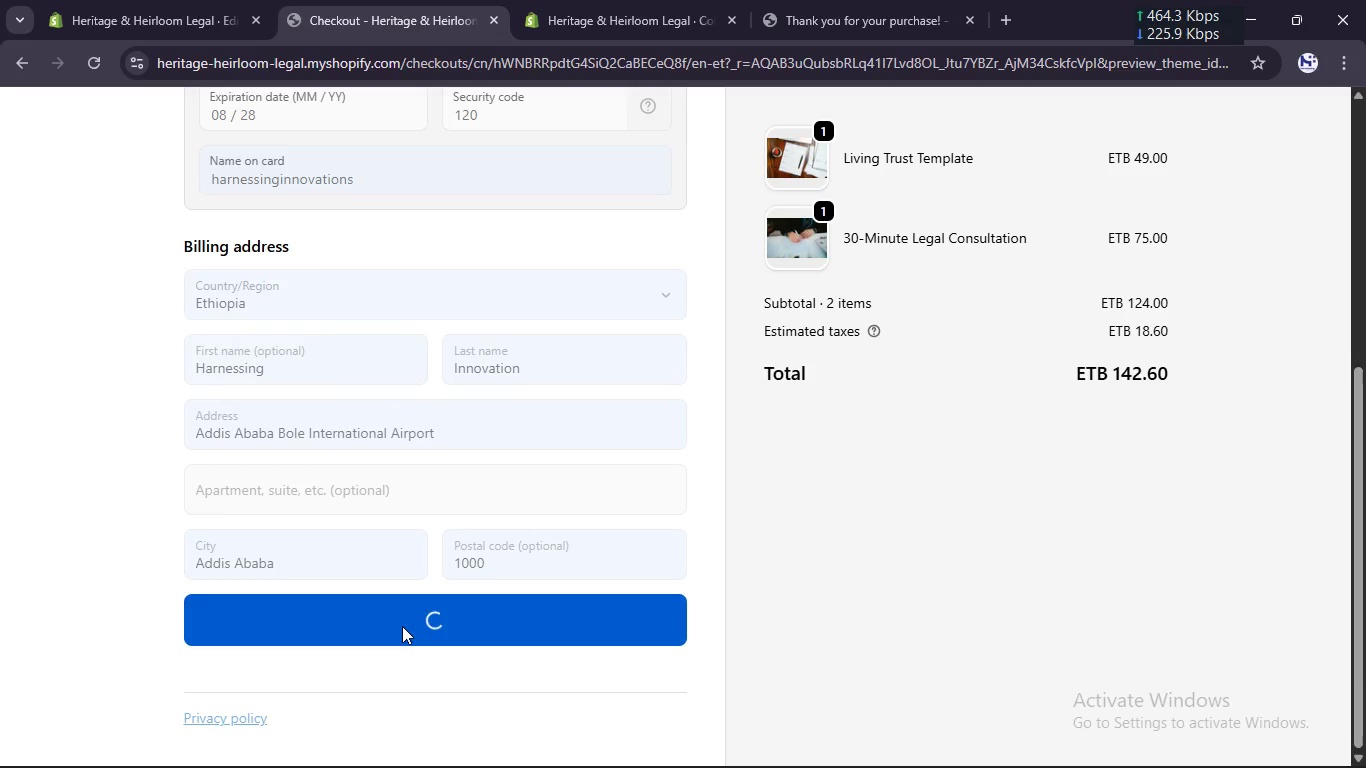 
scroll: coordinate [402, 626], scroll_direction: down, amount: 2.0
 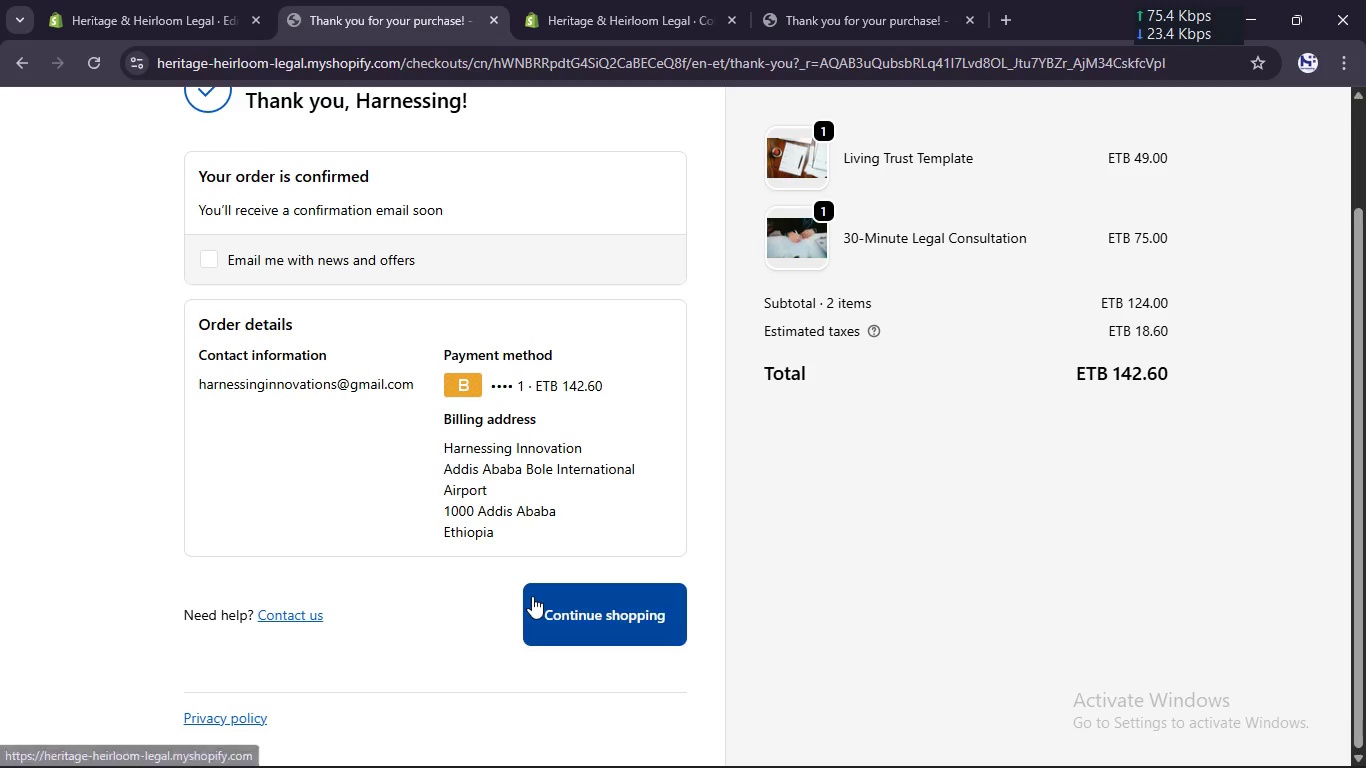 
left_click([566, 615])
 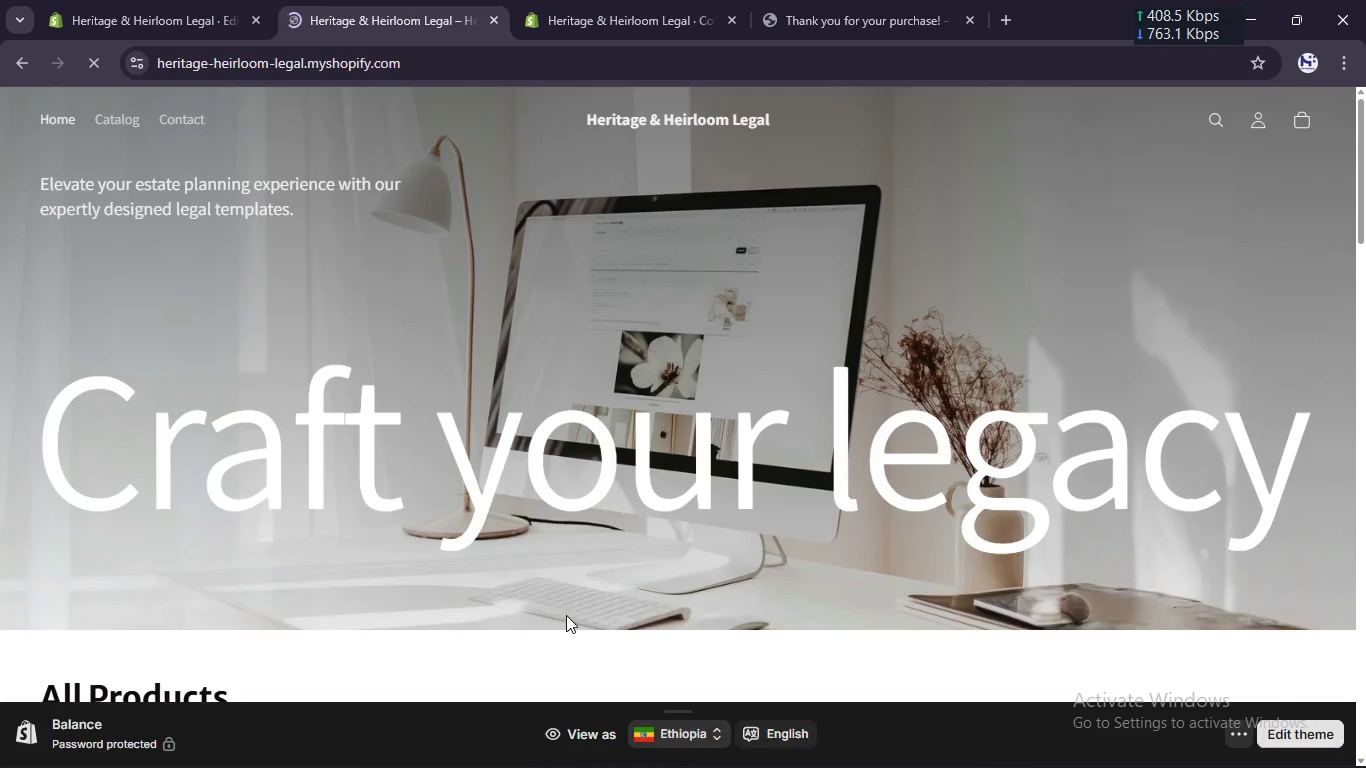 
scroll: coordinate [566, 615], scroll_direction: up, amount: 3.0
 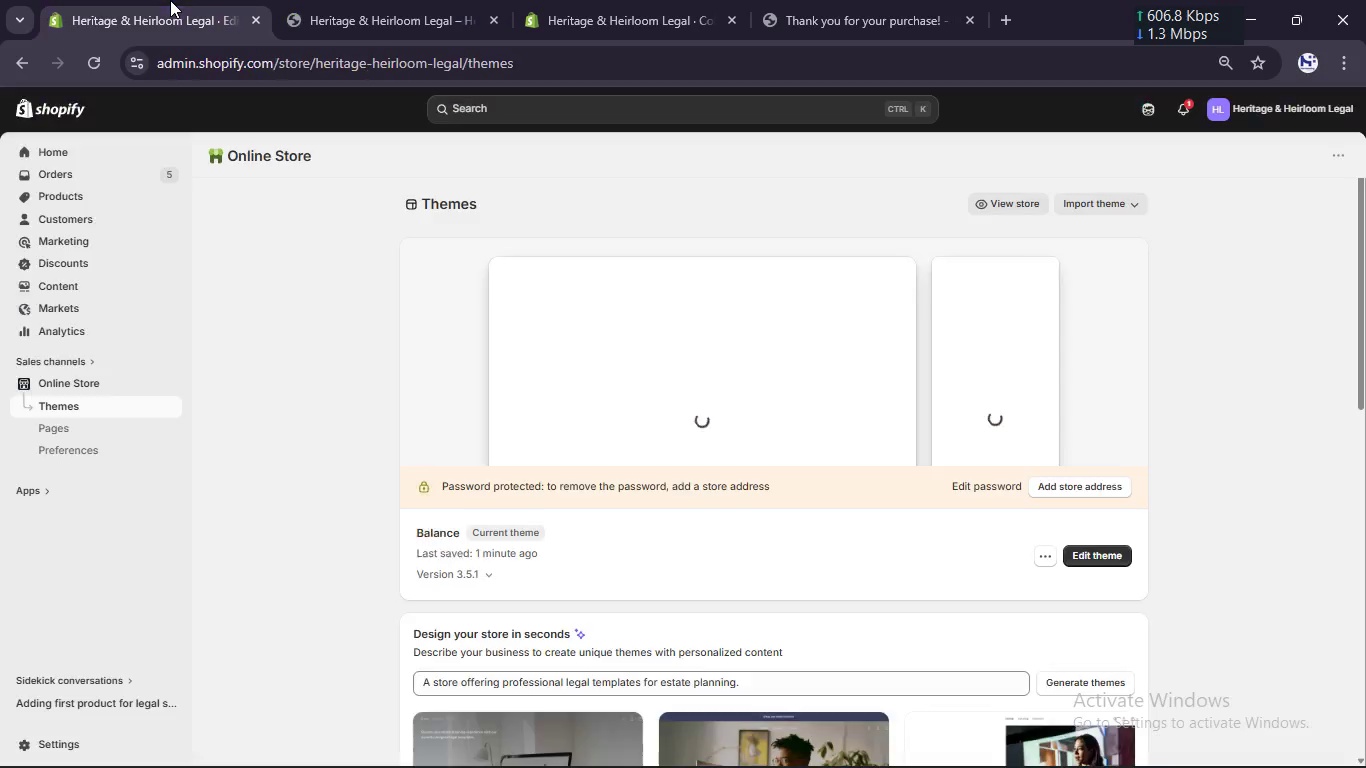 
left_click([170, 0])
 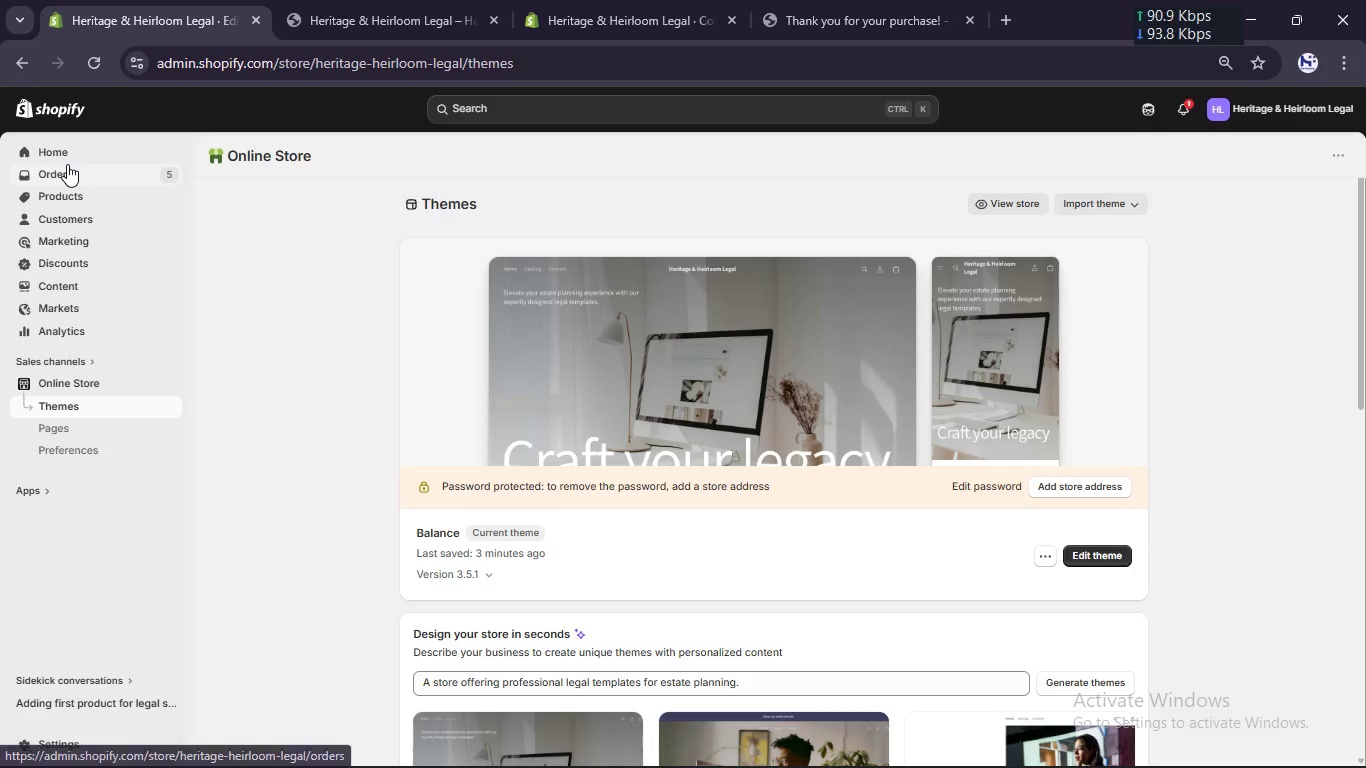 
left_click([67, 164])
 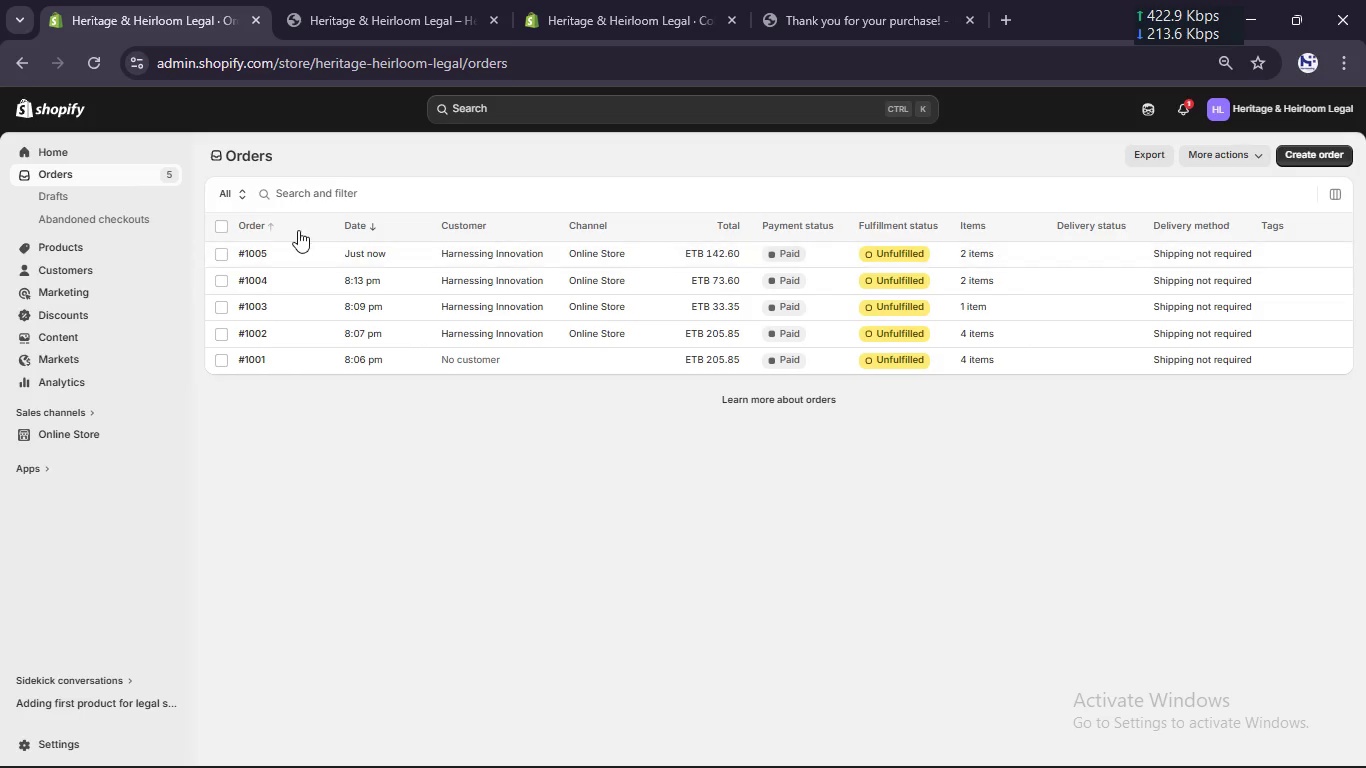 
wait(6.0)
 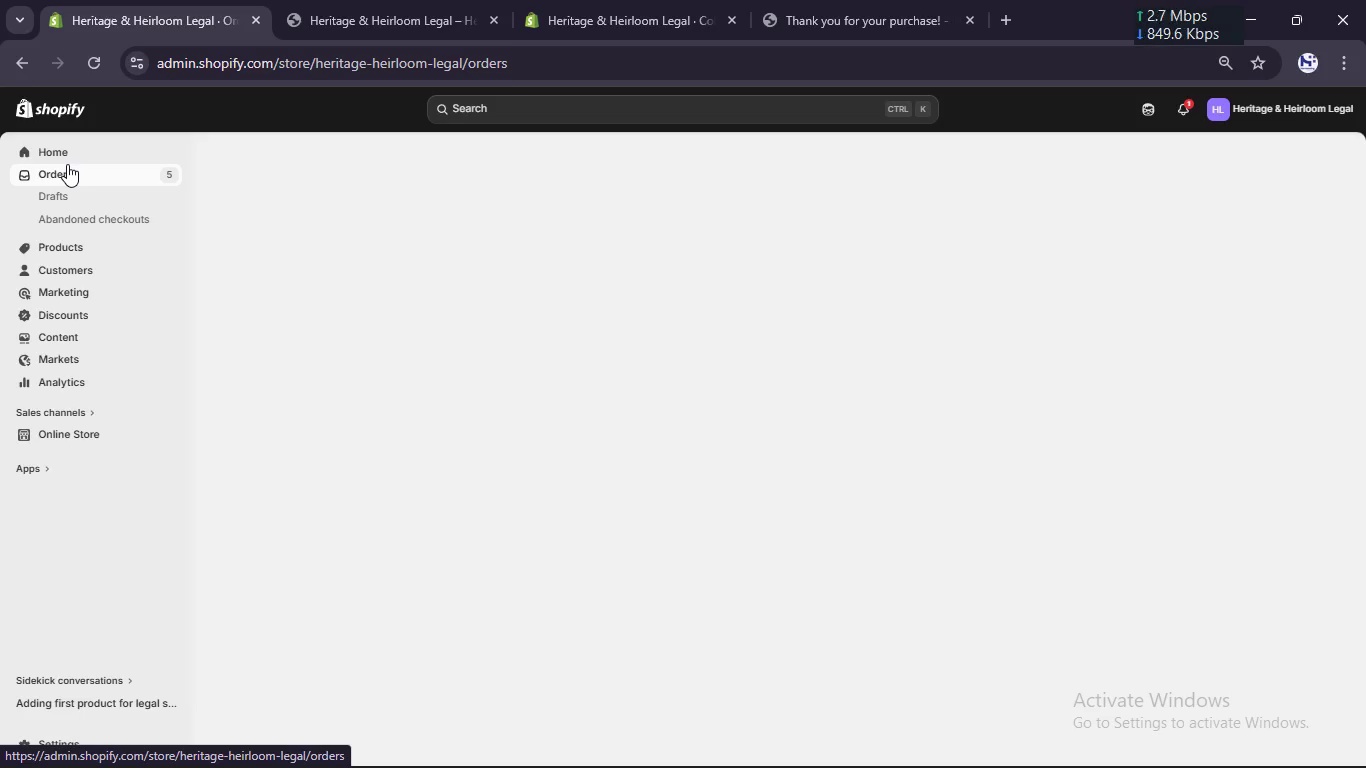 
left_click([227, 224])
 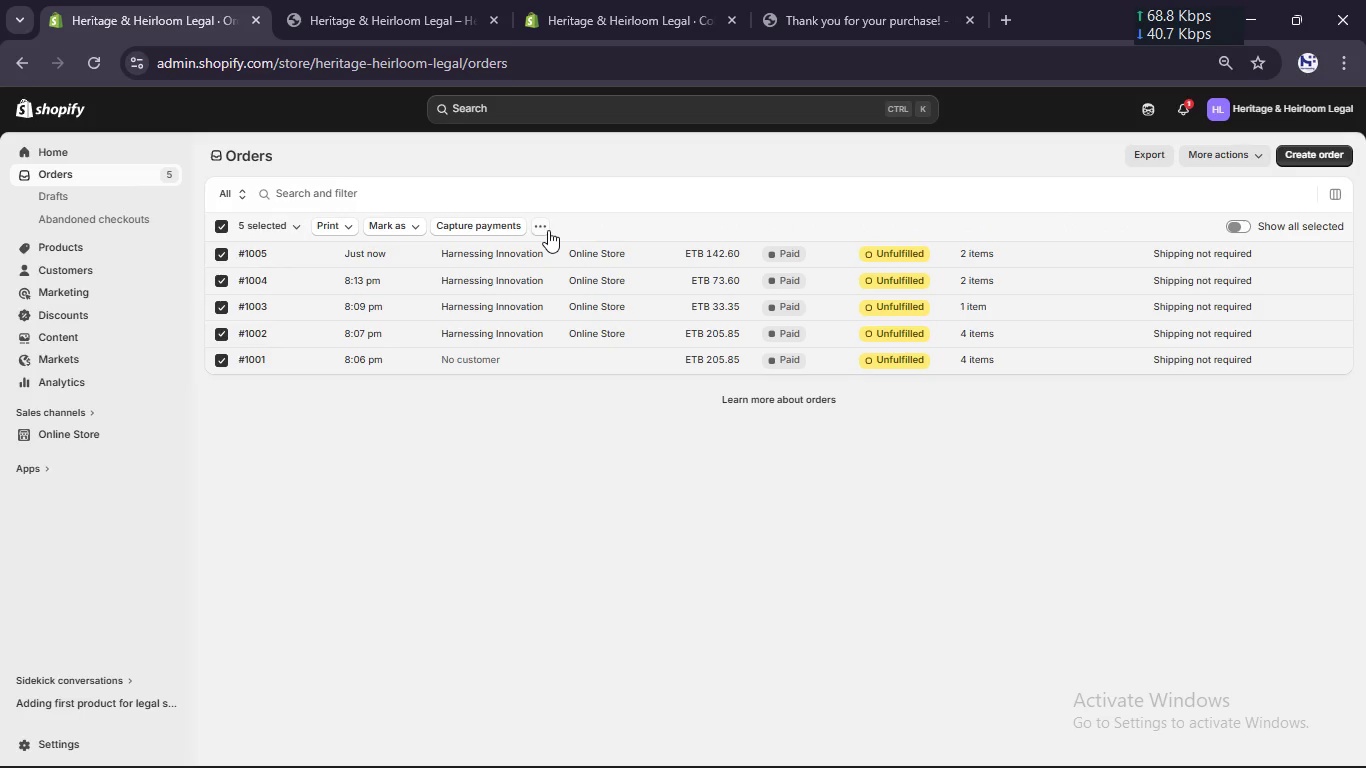 
left_click([548, 230])
 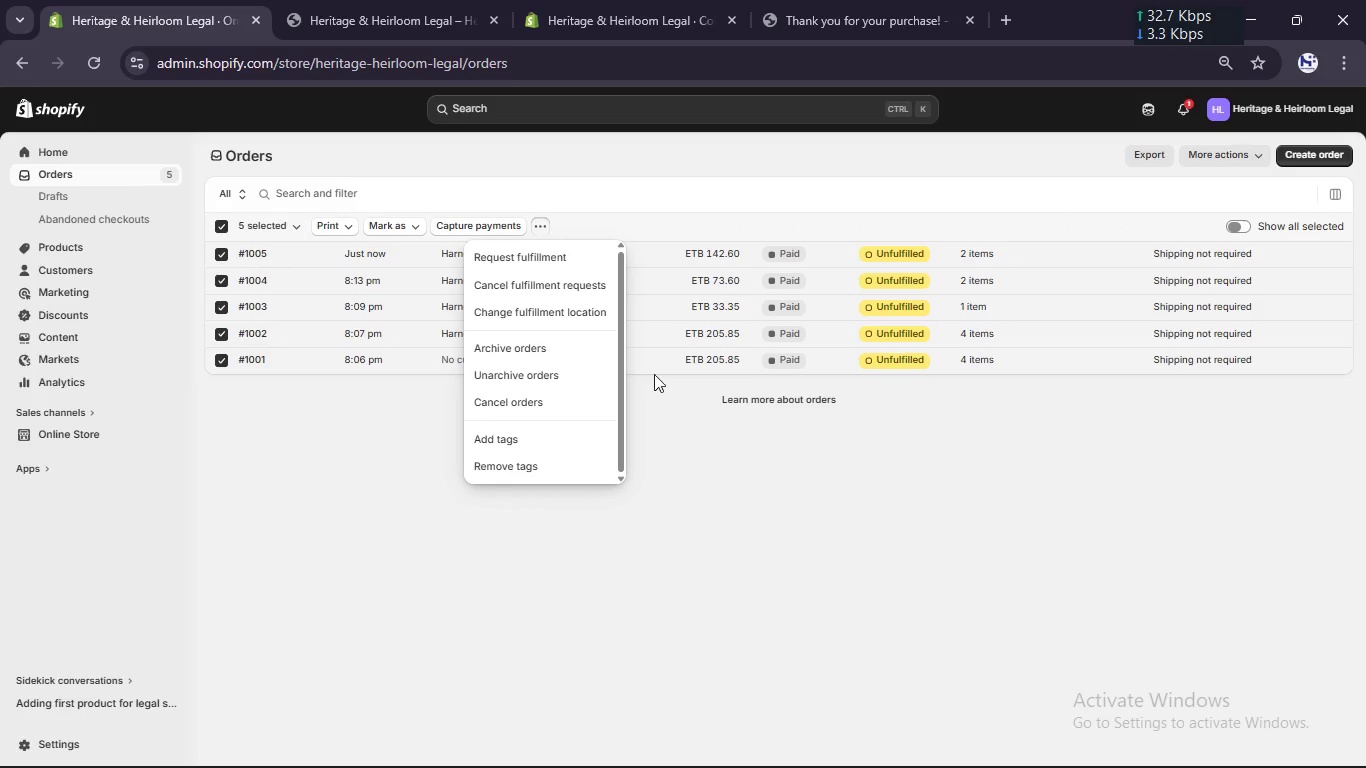 
left_click([792, 546])
 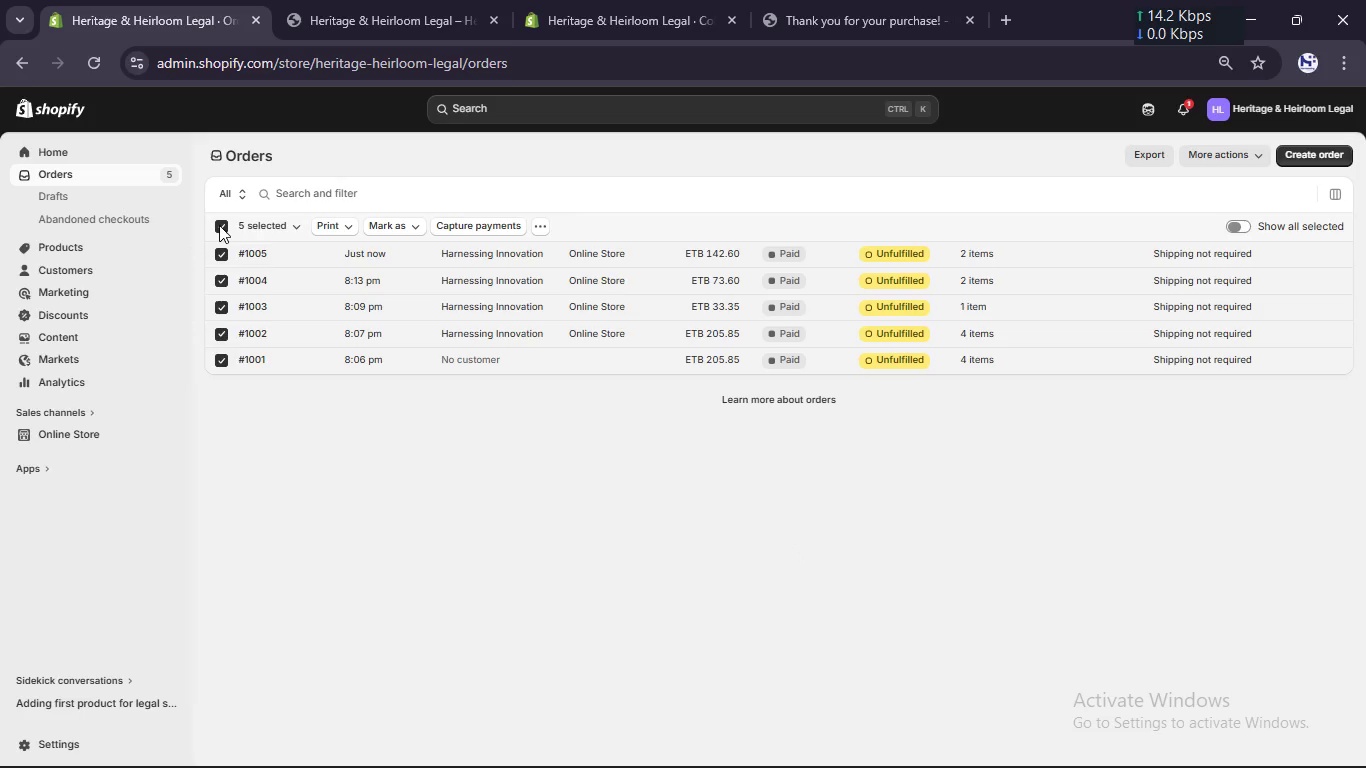 
left_click([219, 225])
 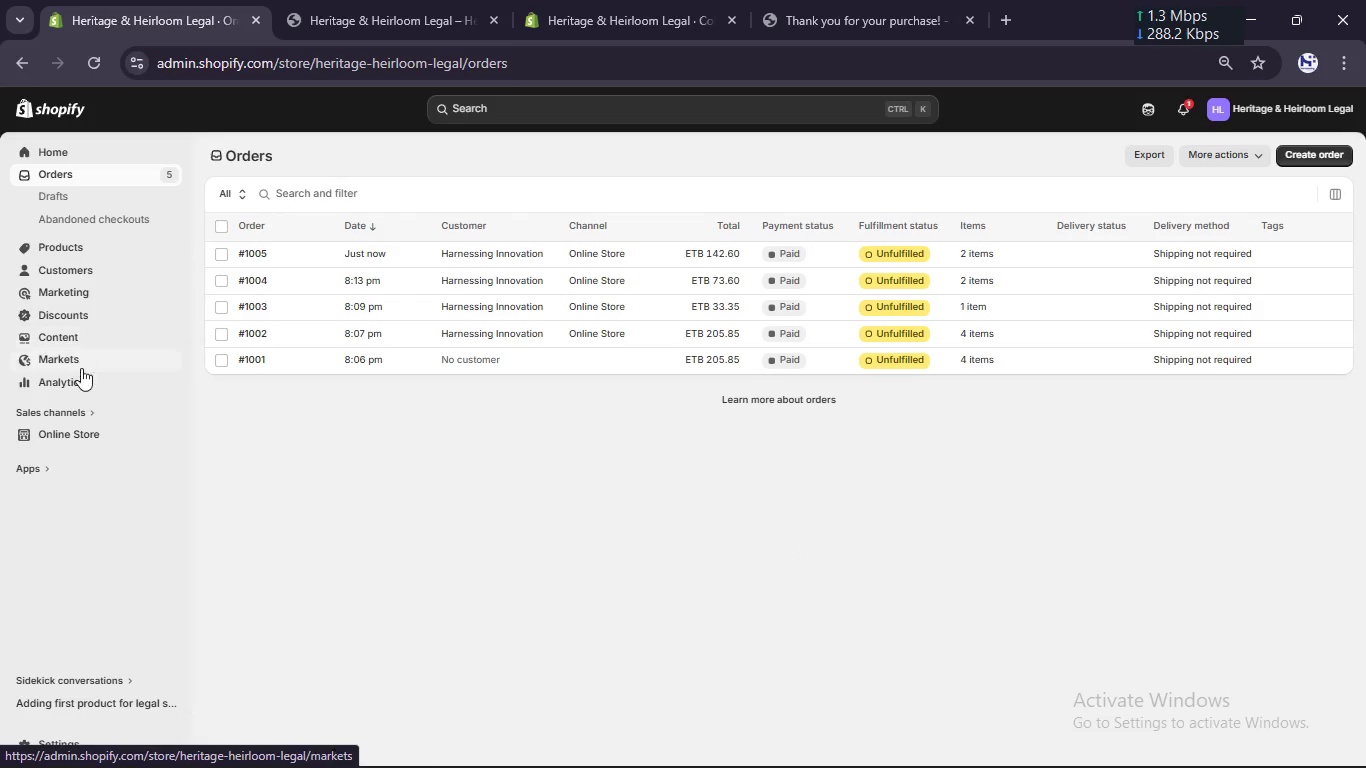 
wait(6.0)
 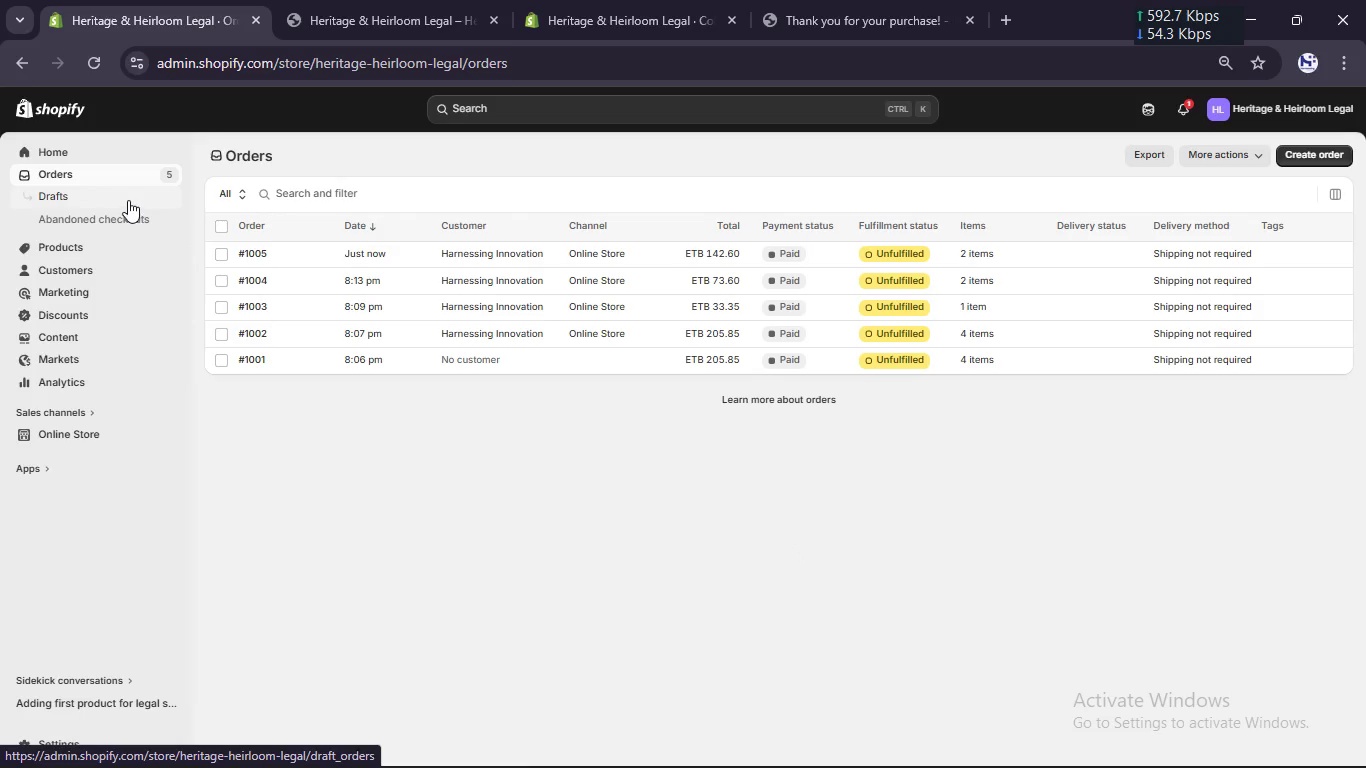 
left_click([81, 383])
 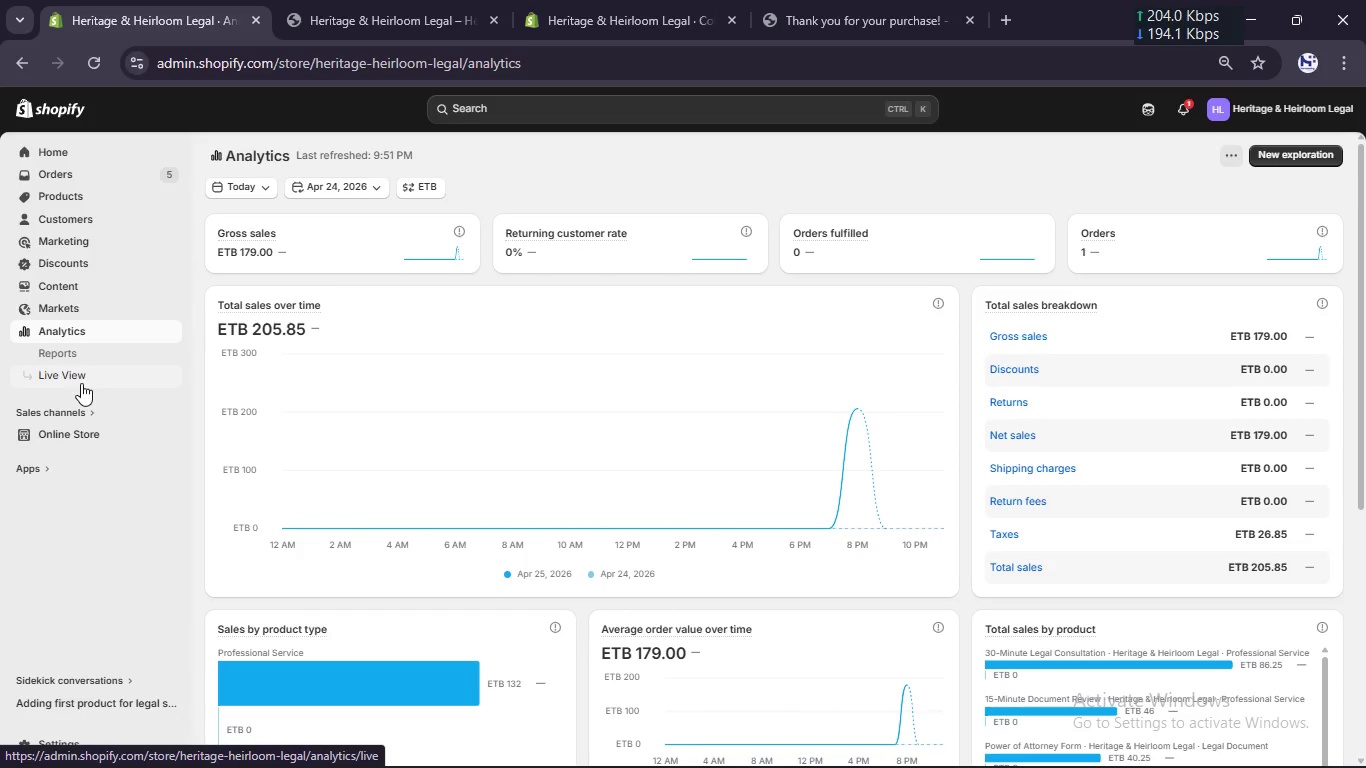 
scroll: coordinate [380, 425], scroll_direction: down, amount: 1.0
 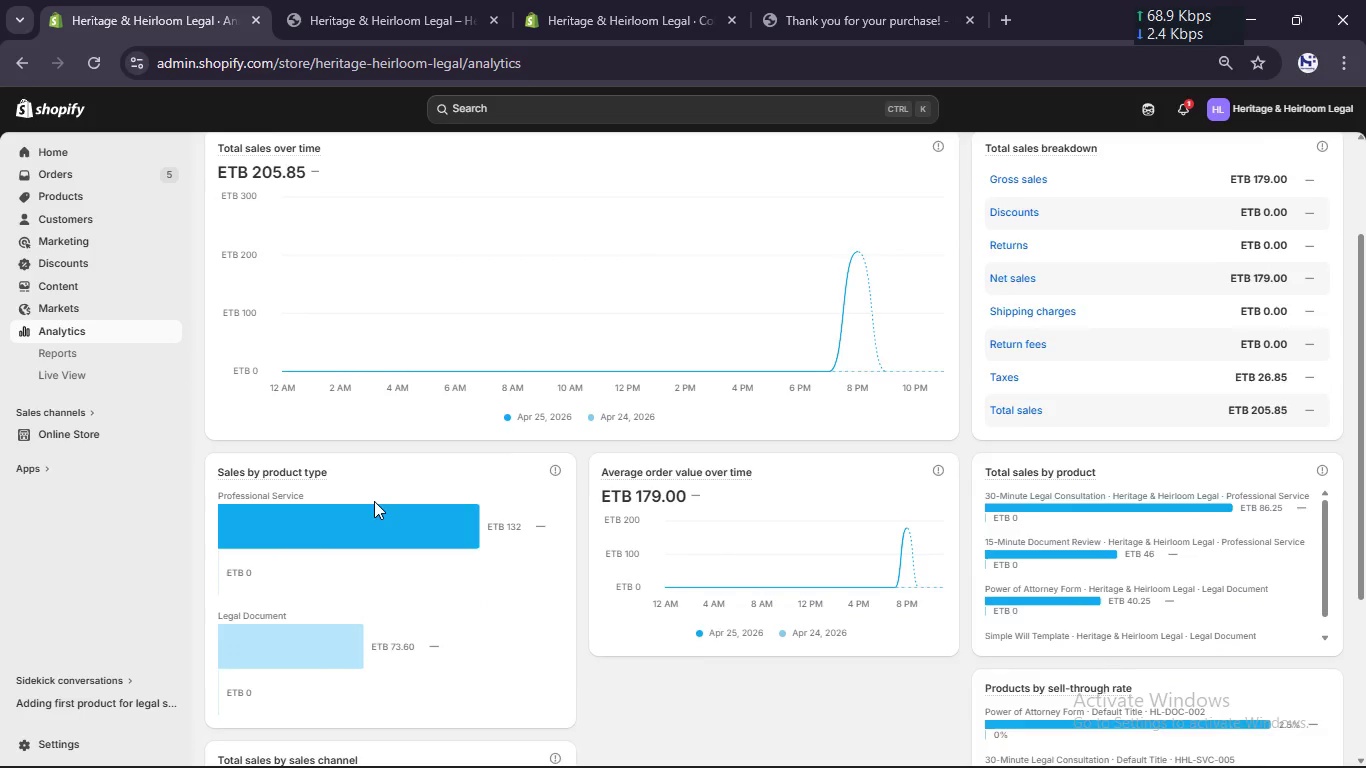 
scroll: coordinate [374, 501], scroll_direction: up, amount: 7.0
 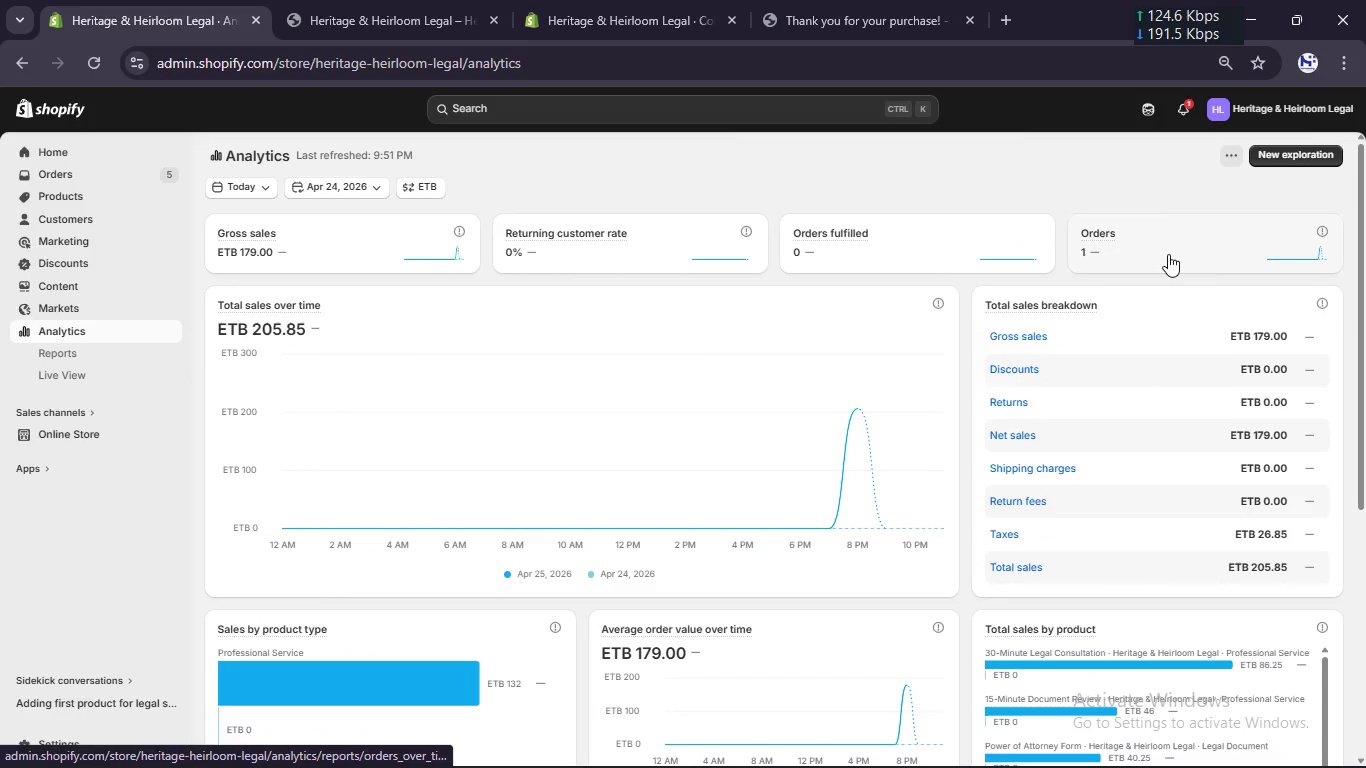 
wait(5.14)
 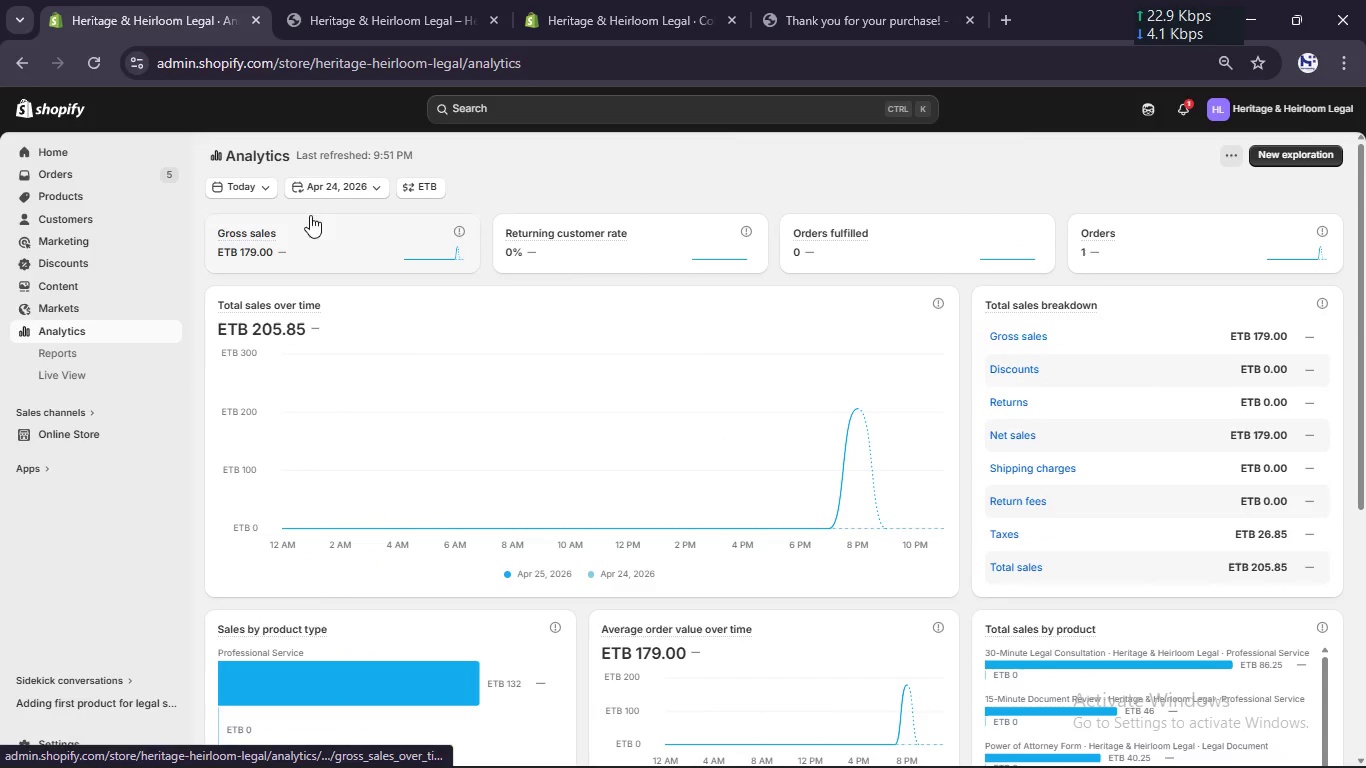 
left_click([1228, 156])
 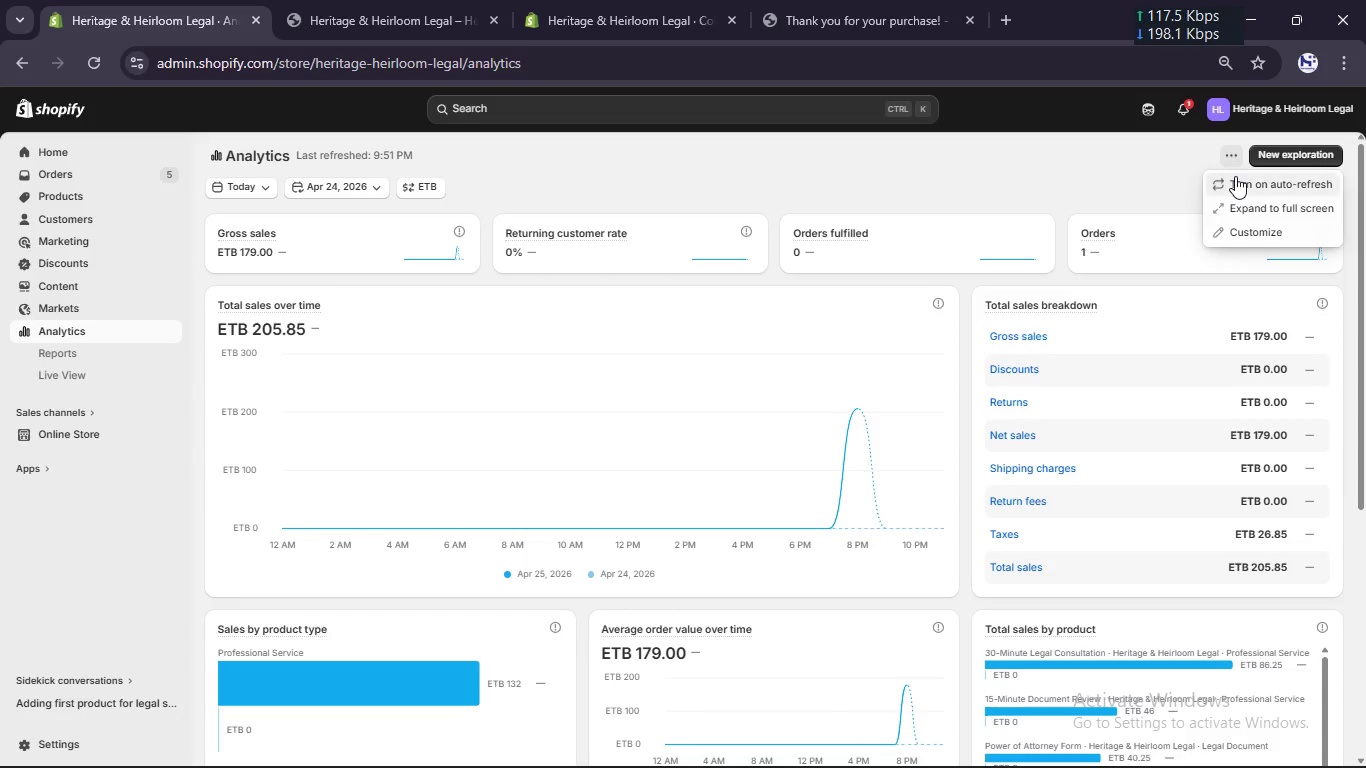 
left_click([1235, 176])
 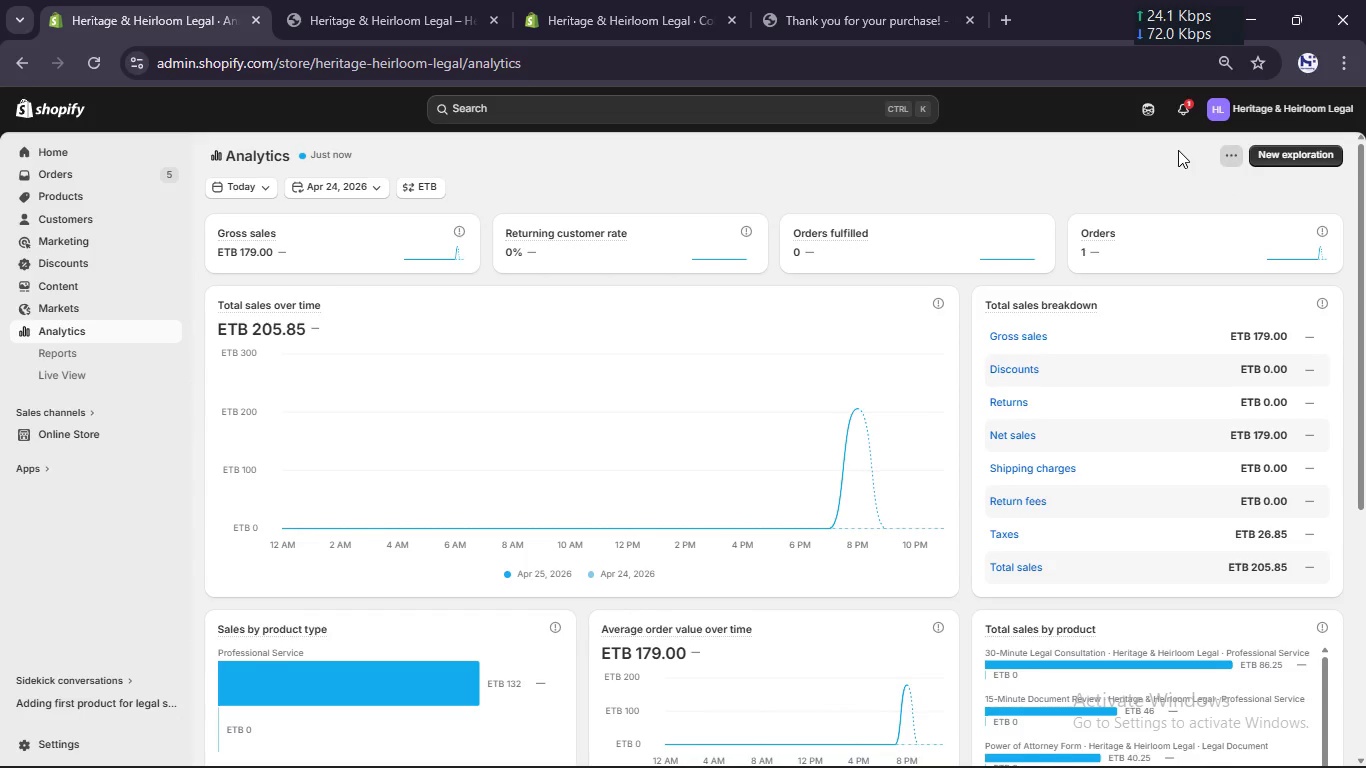 
scroll: coordinate [1178, 150], scroll_direction: none, amount: 0.0
 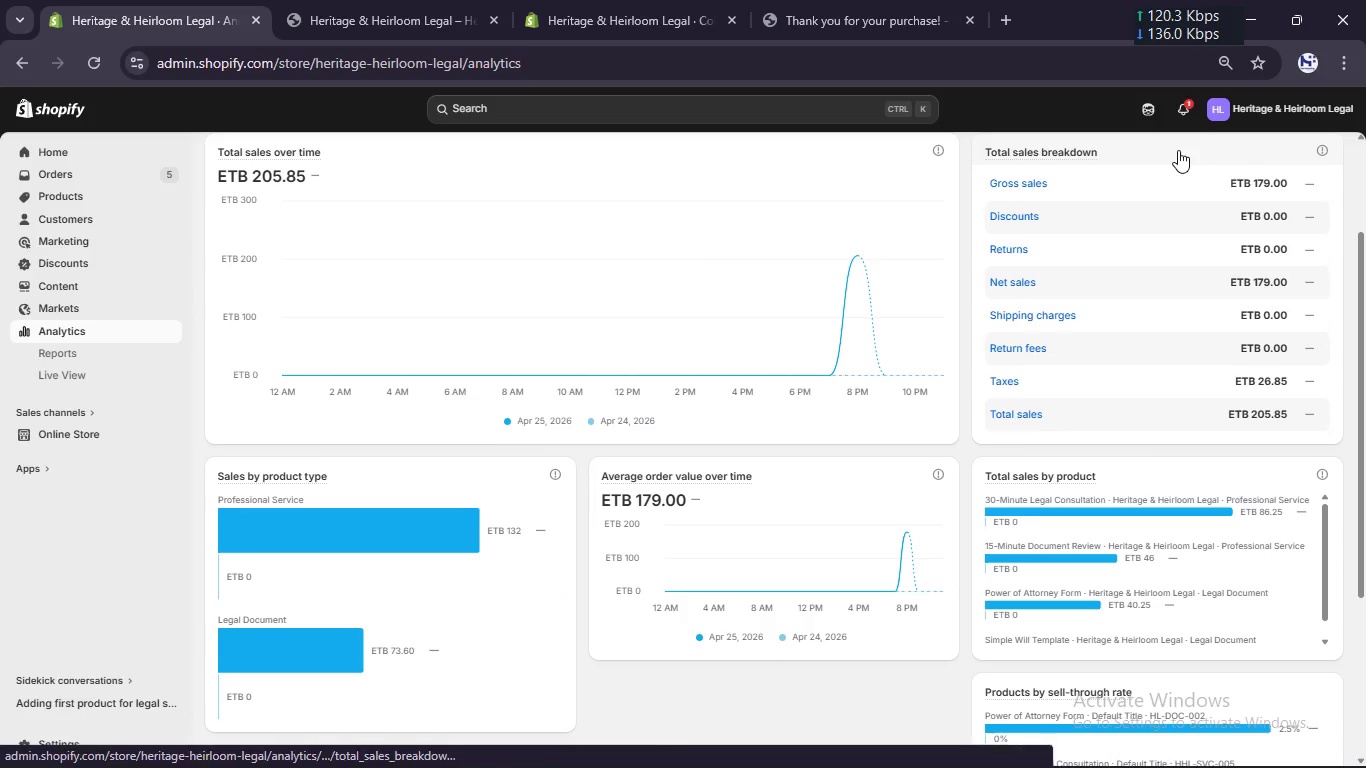 
scroll: coordinate [1178, 150], scroll_direction: down, amount: 1.0
 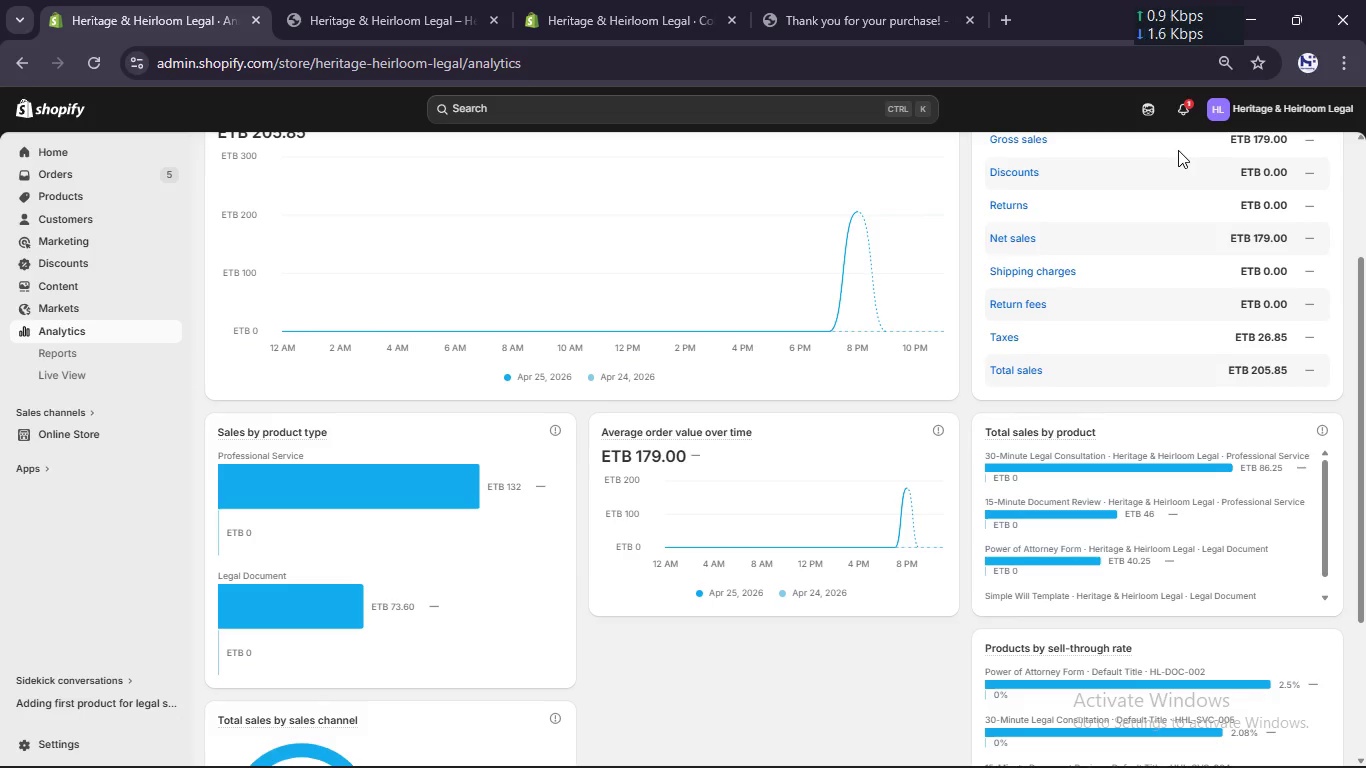 
wait(20.84)
 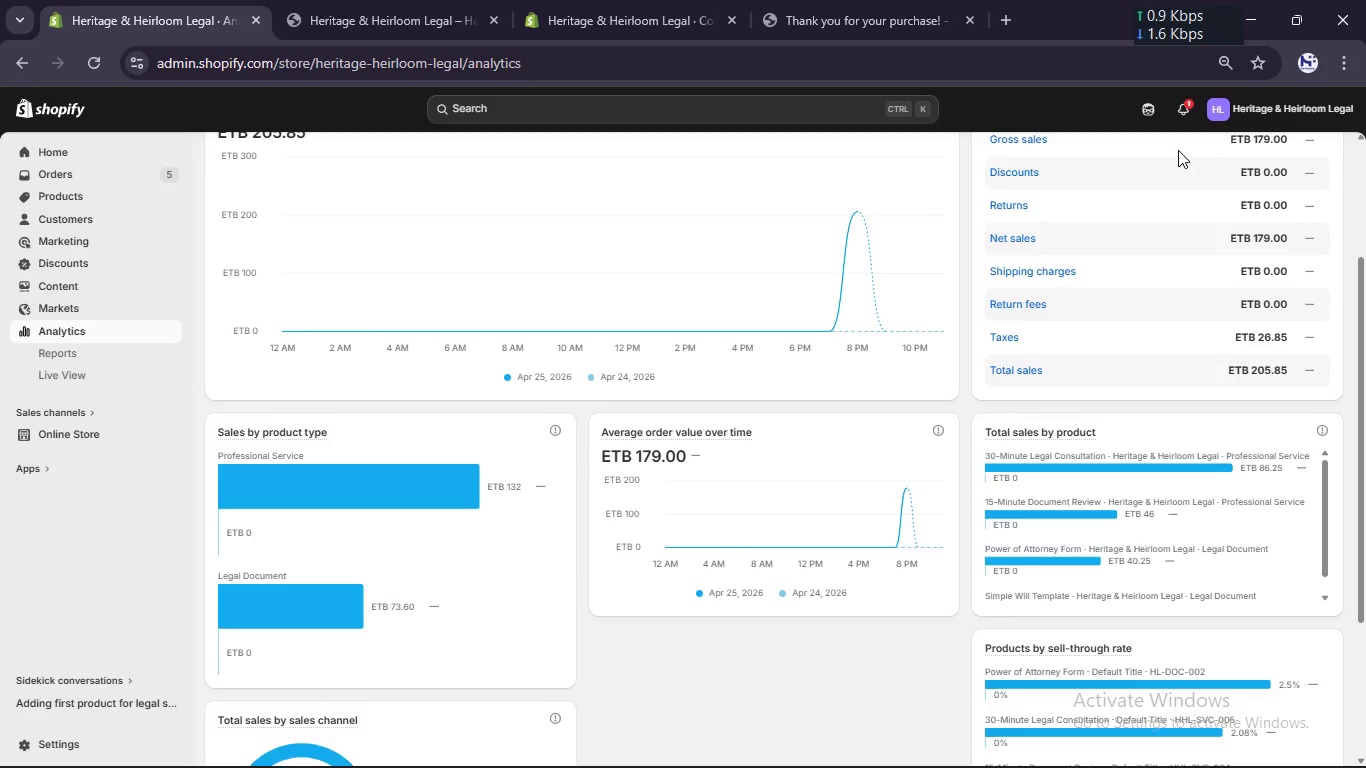 
scroll: coordinate [1178, 150], scroll_direction: down, amount: 1.0
 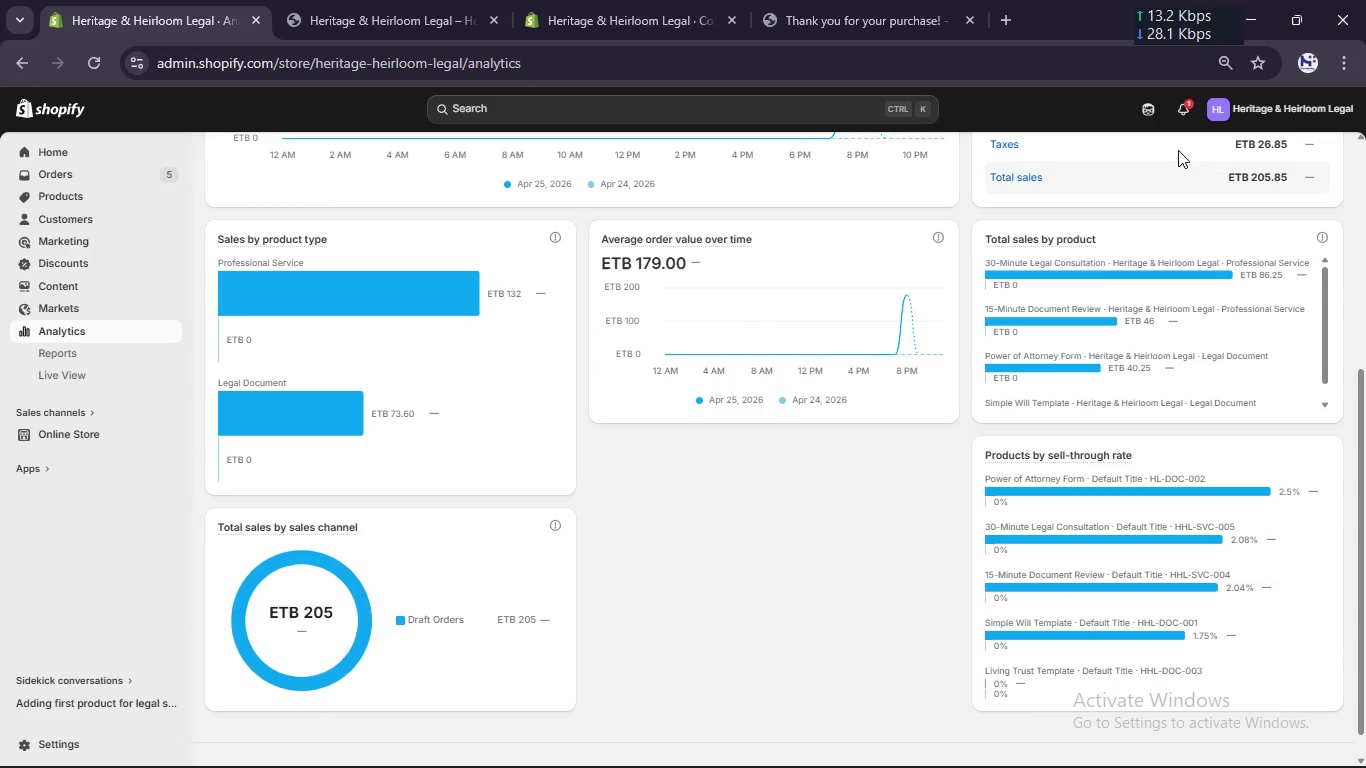 
left_click([1178, 150])
 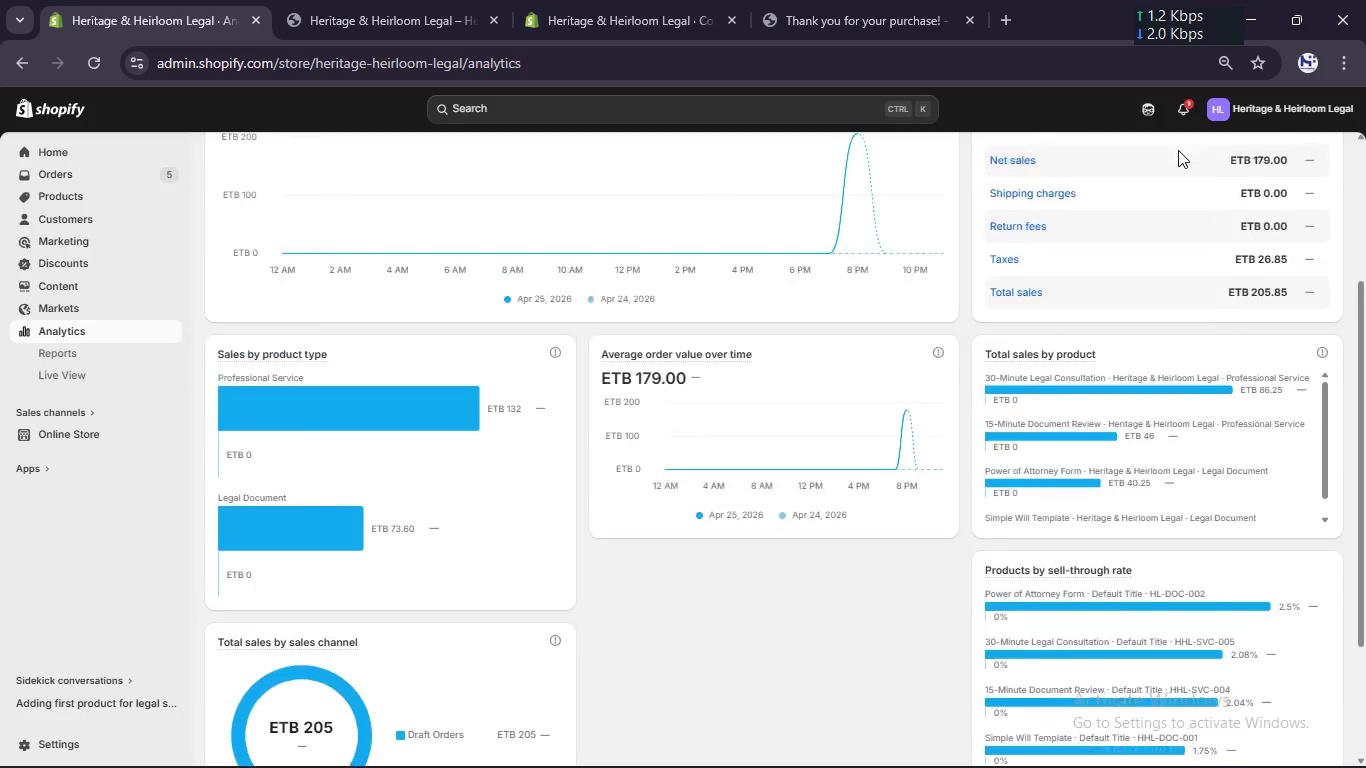 
scroll: coordinate [1178, 150], scroll_direction: up, amount: 2.0
 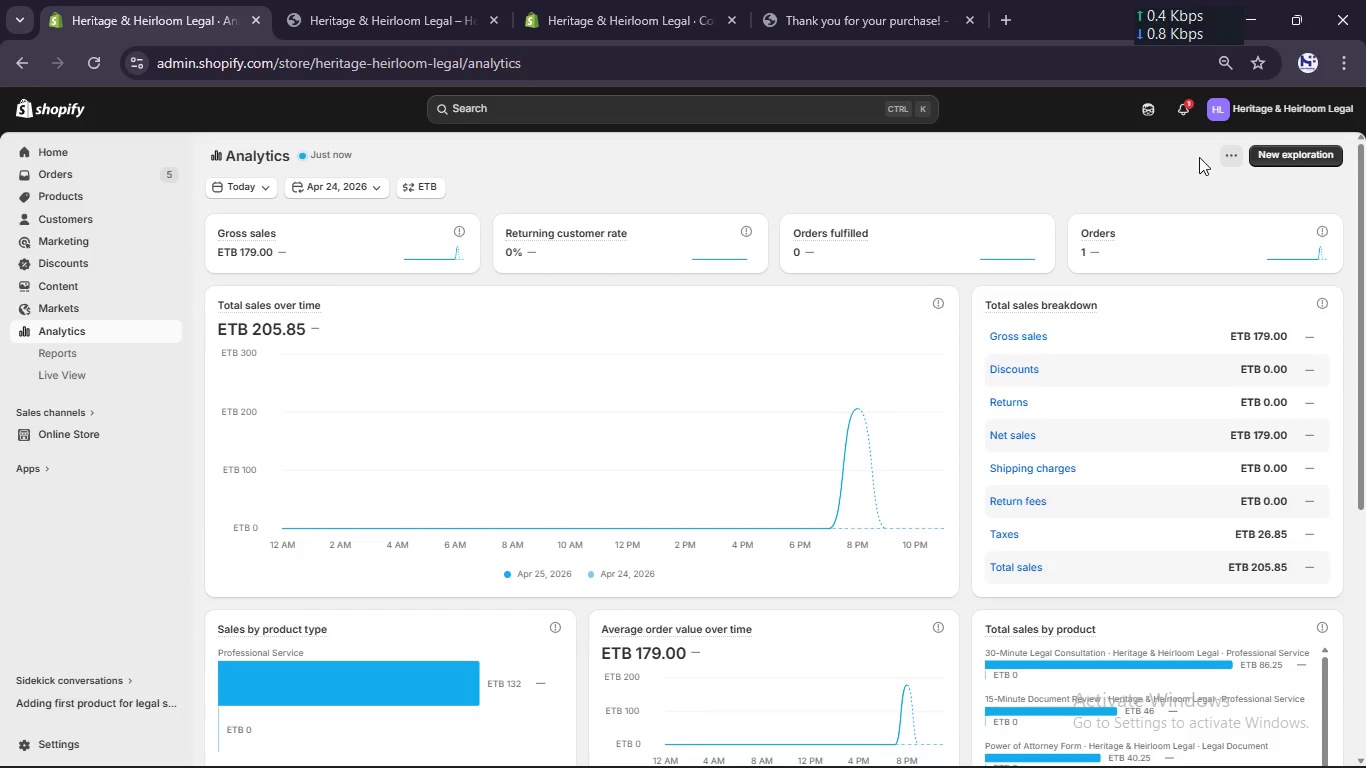 
left_click([1225, 154])
 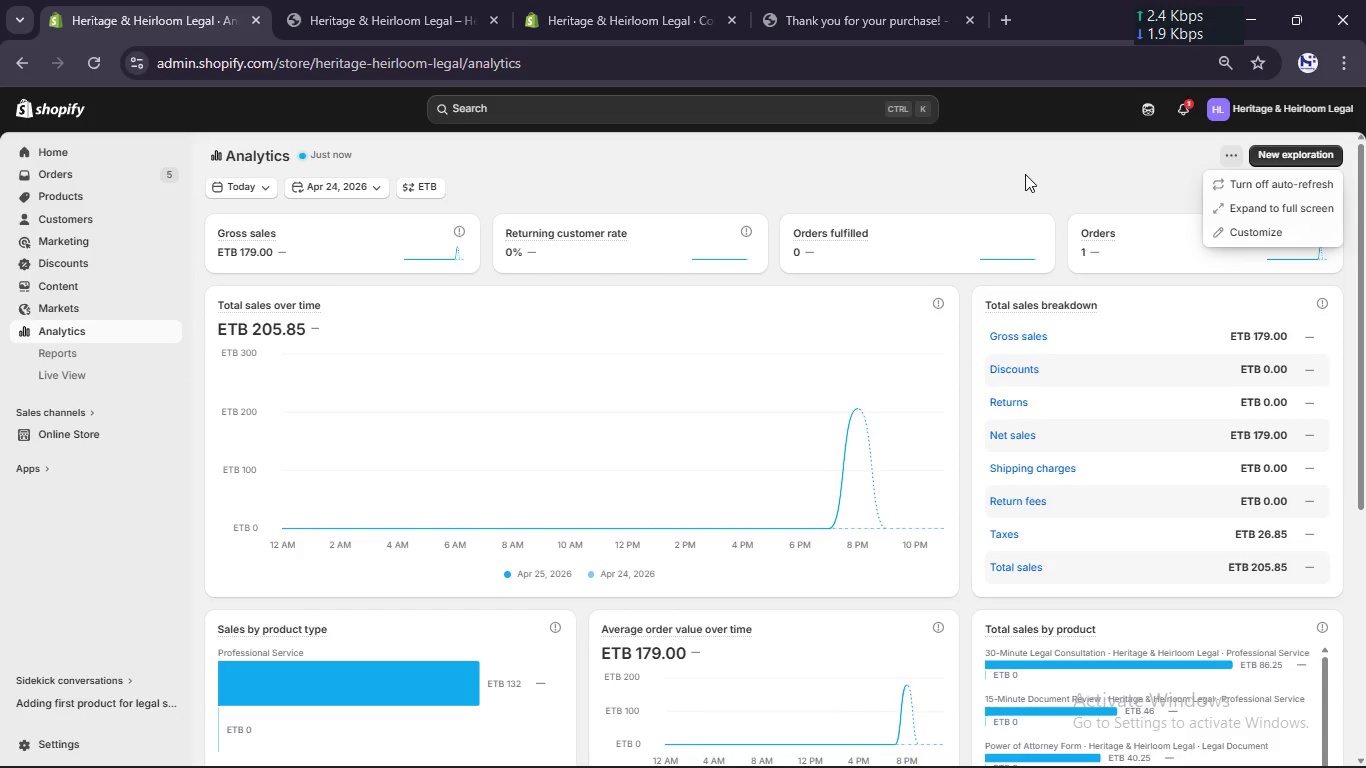 
left_click([1025, 174])
 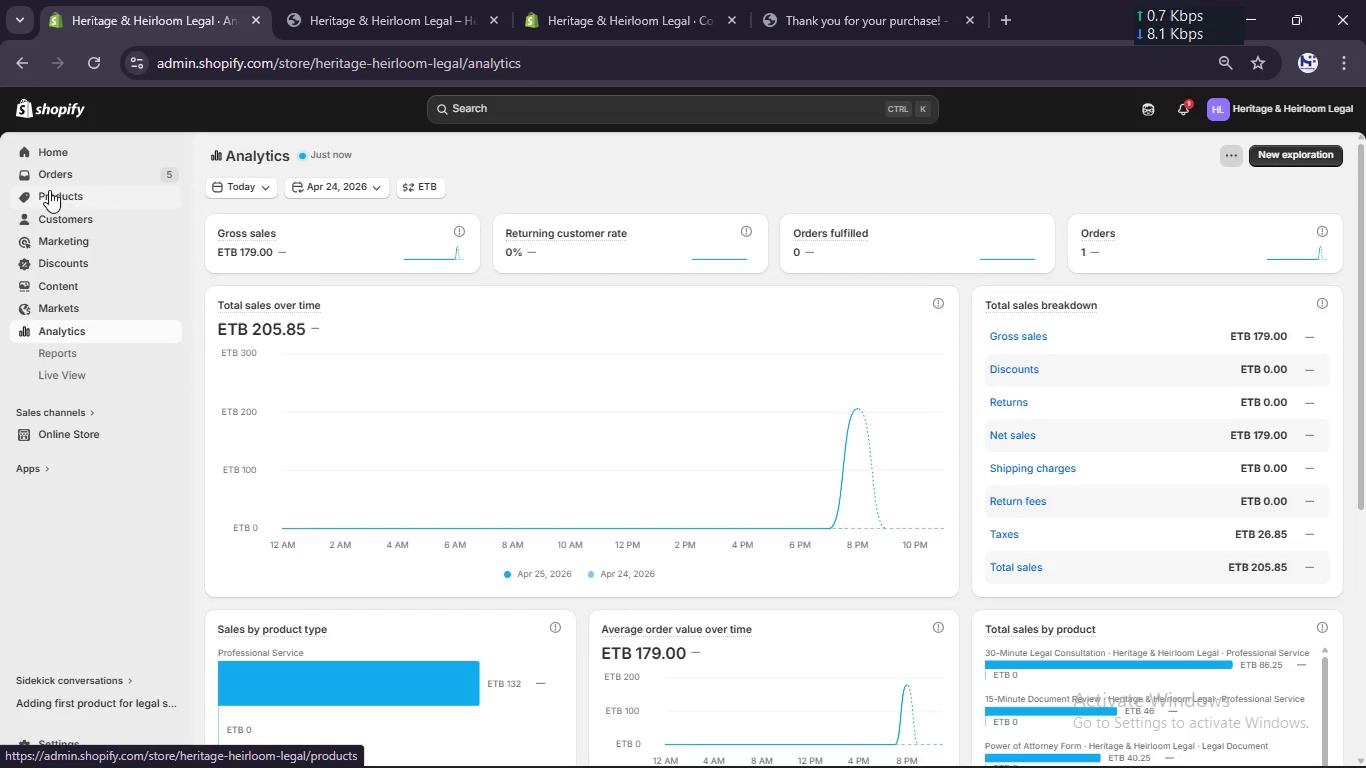 
left_click([49, 190])
 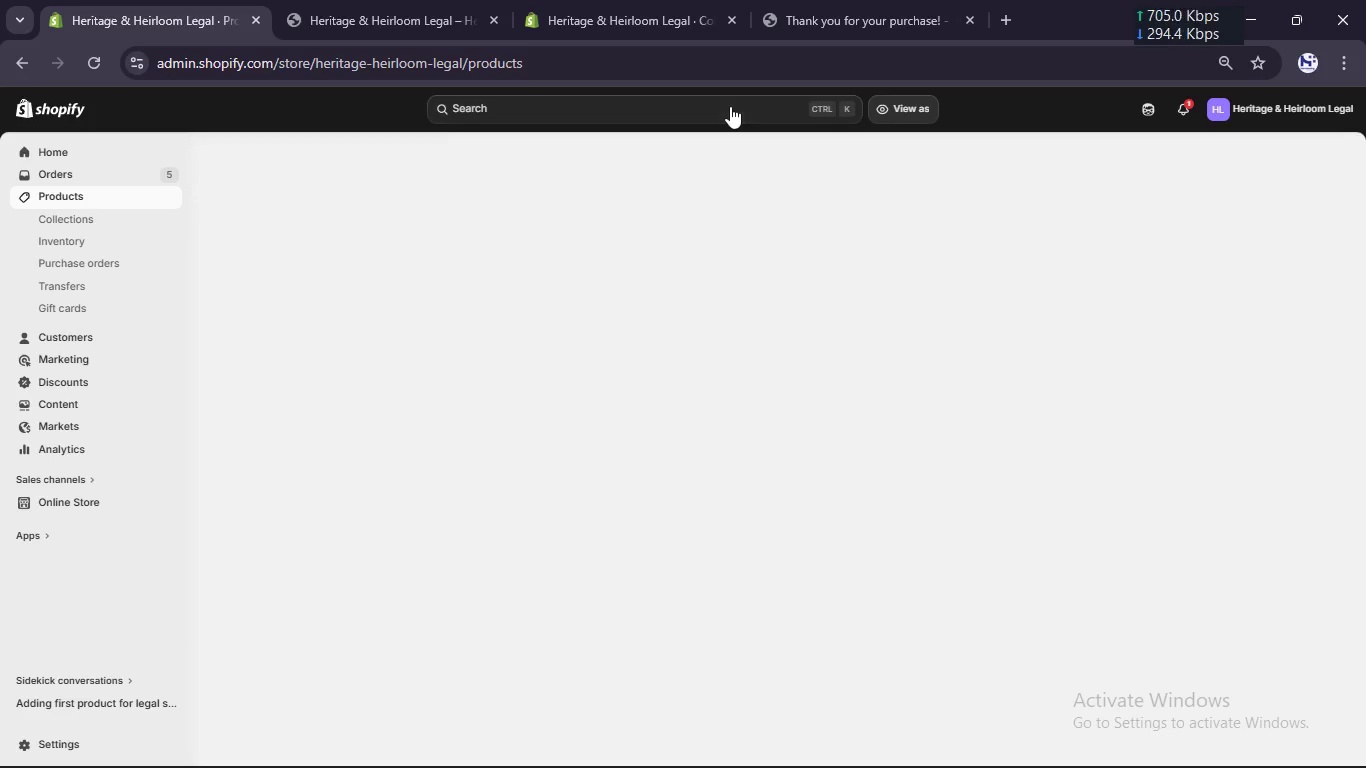 
mouse_move([1202, 110])
 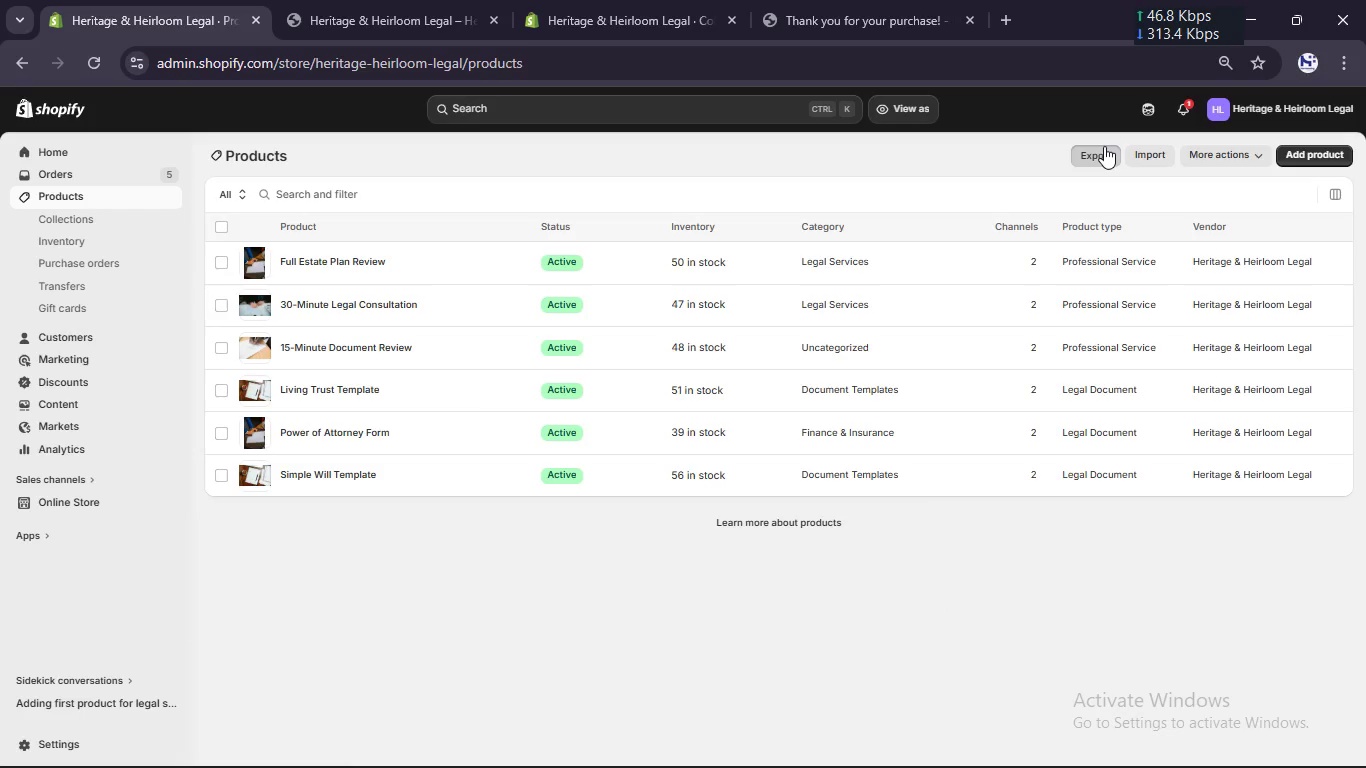 
left_click([1104, 146])
 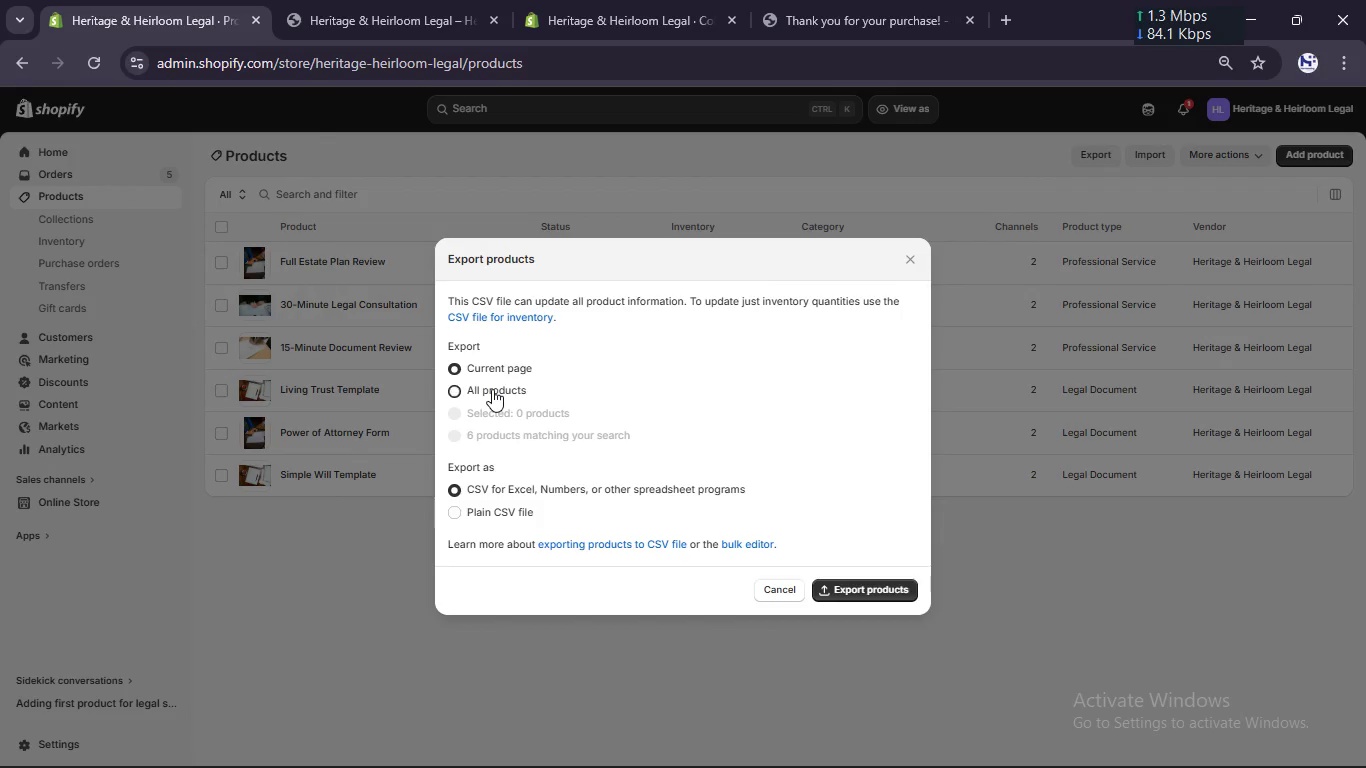 
left_click([492, 389])
 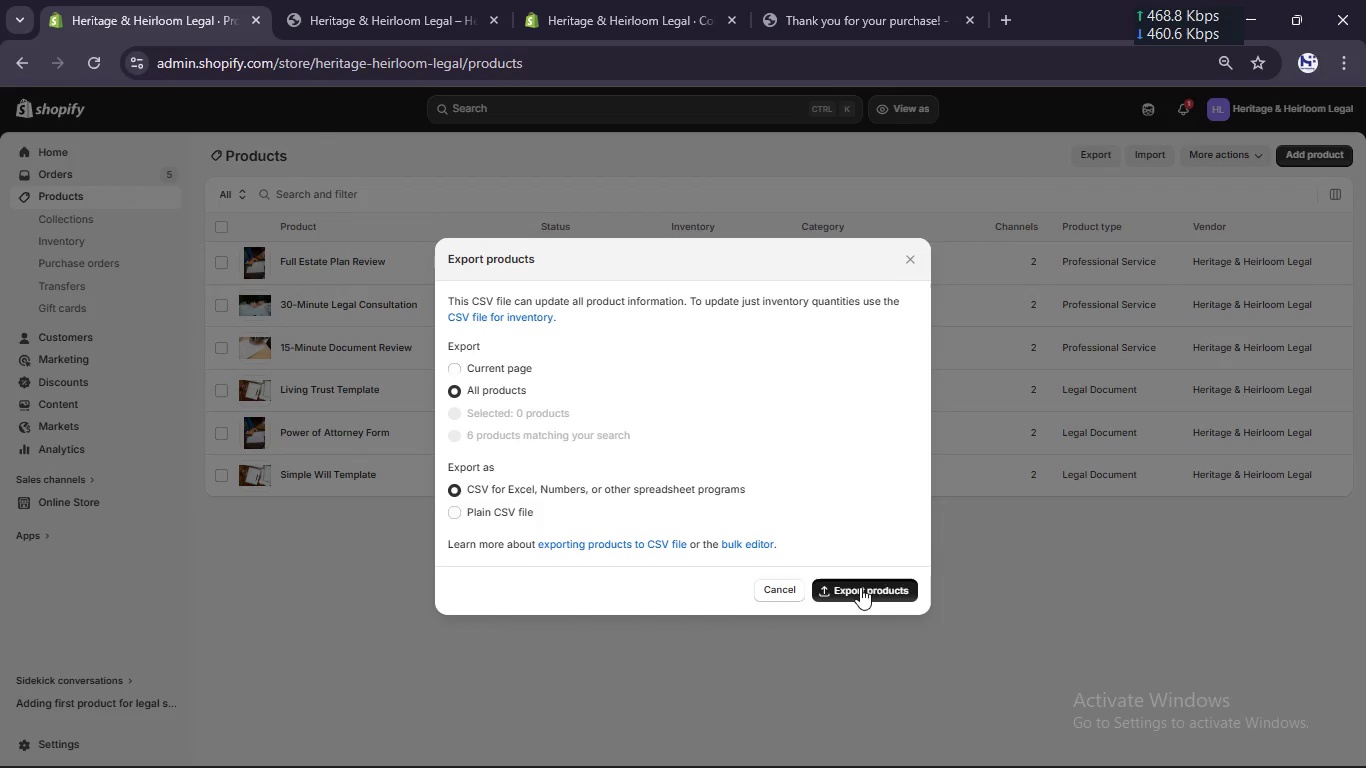 
left_click([860, 587])